 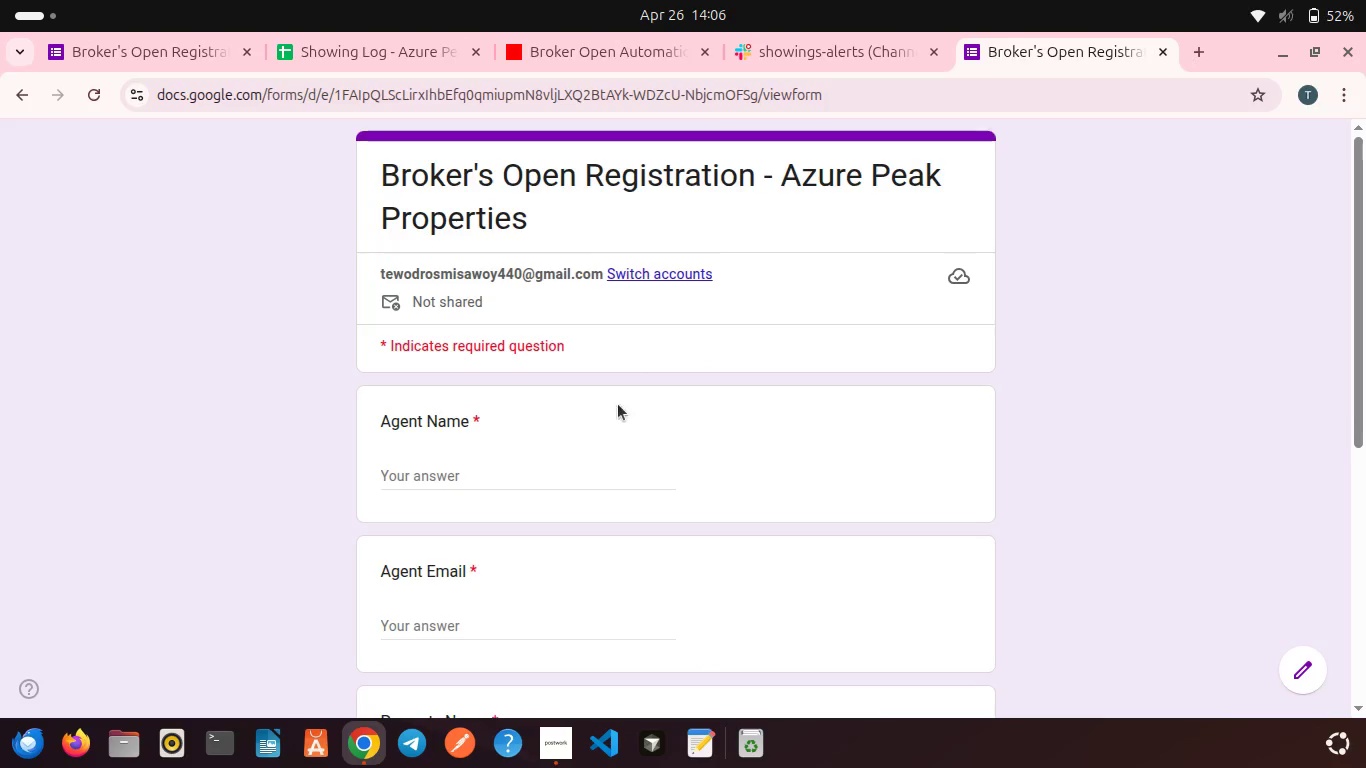 
left_click([482, 337])
 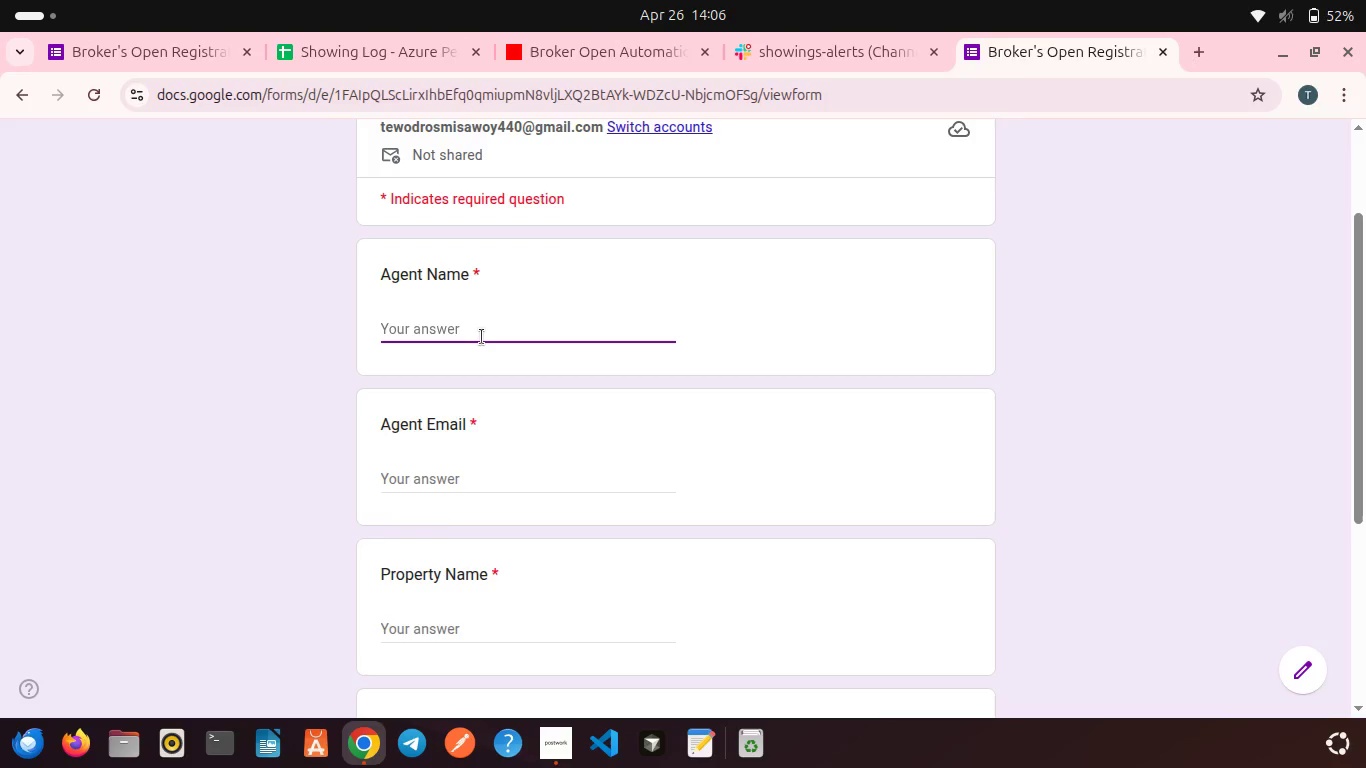 
type(Michael Carter)
 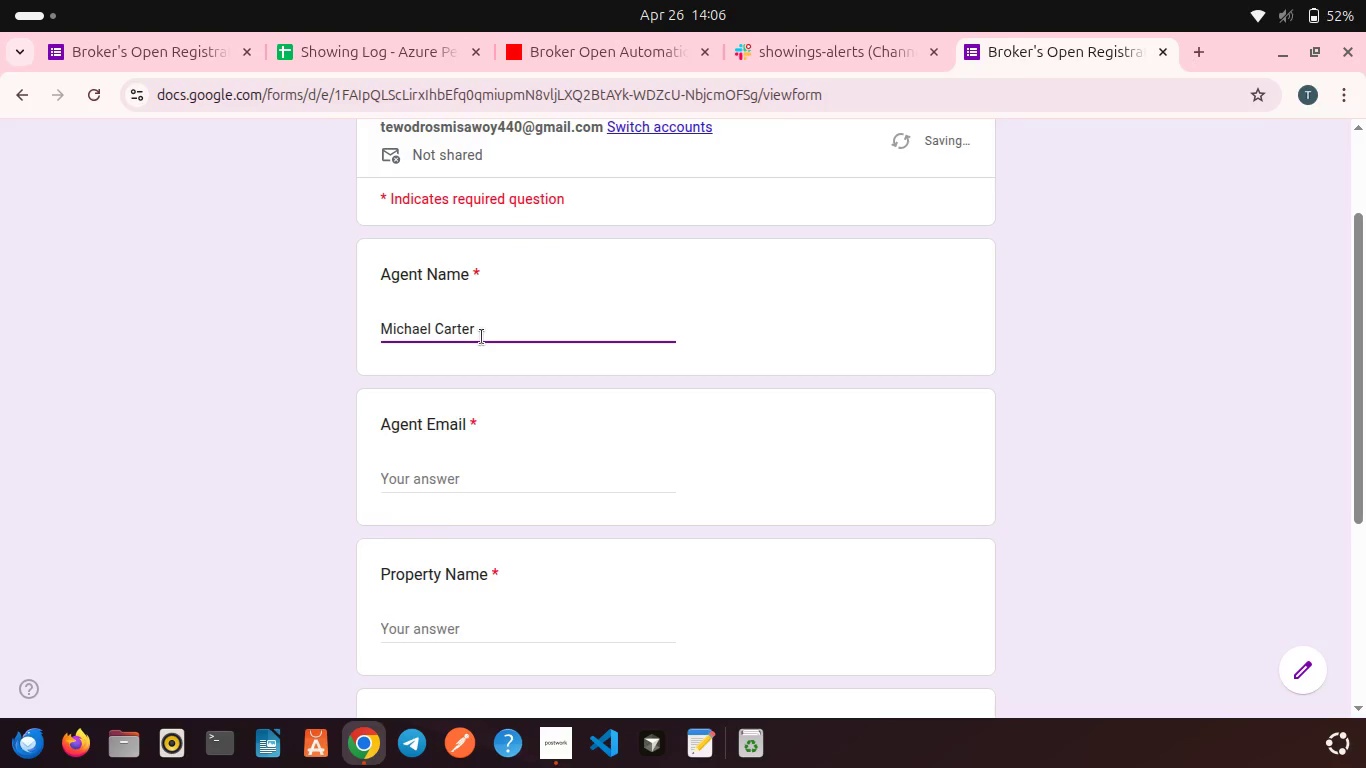 
left_click([438, 484])
 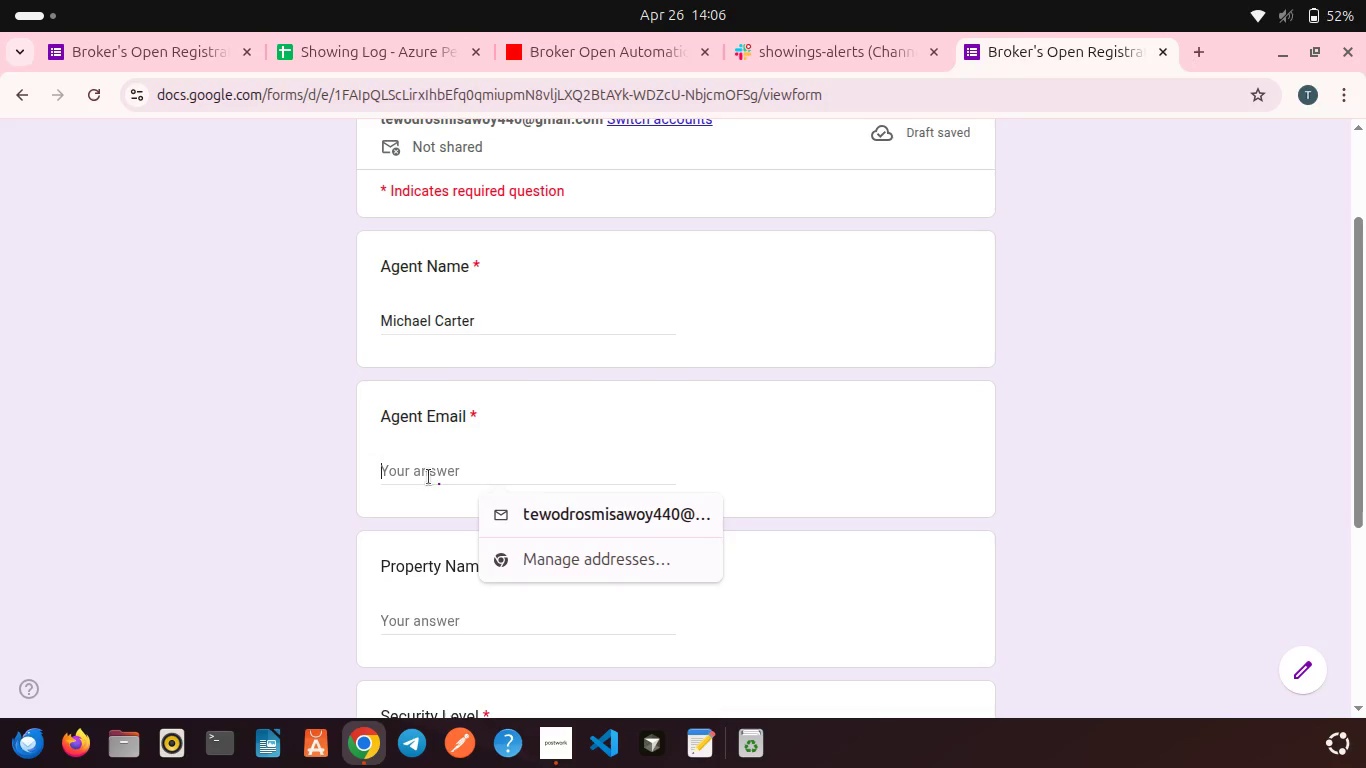 
left_click([429, 477])
 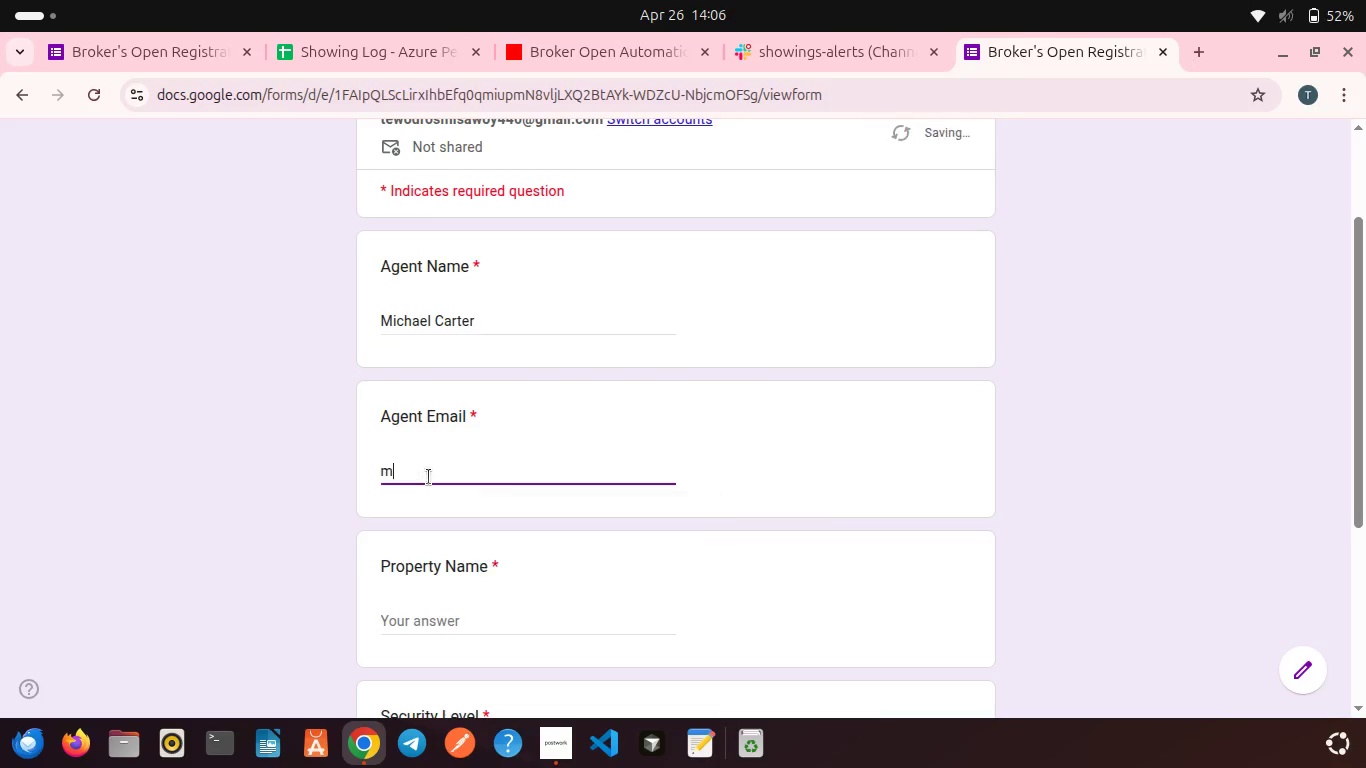 
key(M)
 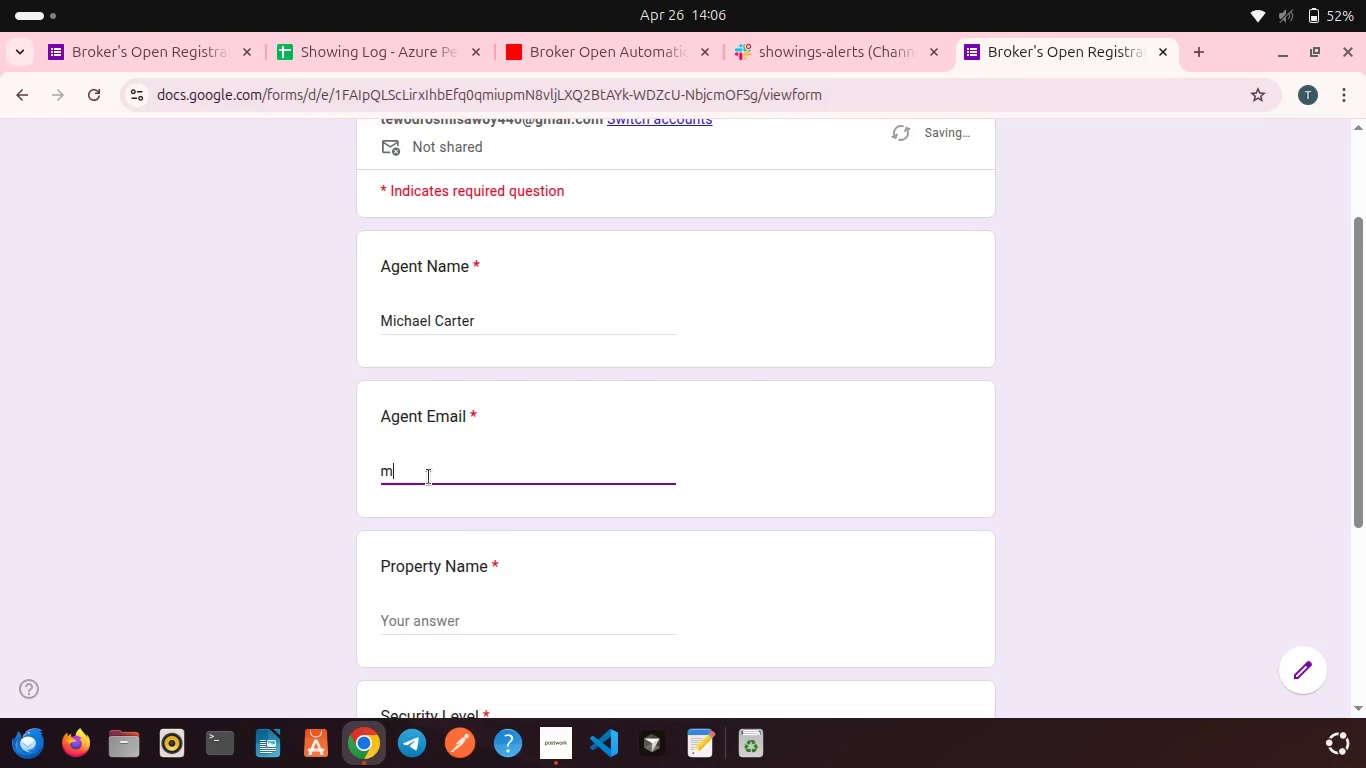 
type(carte)
 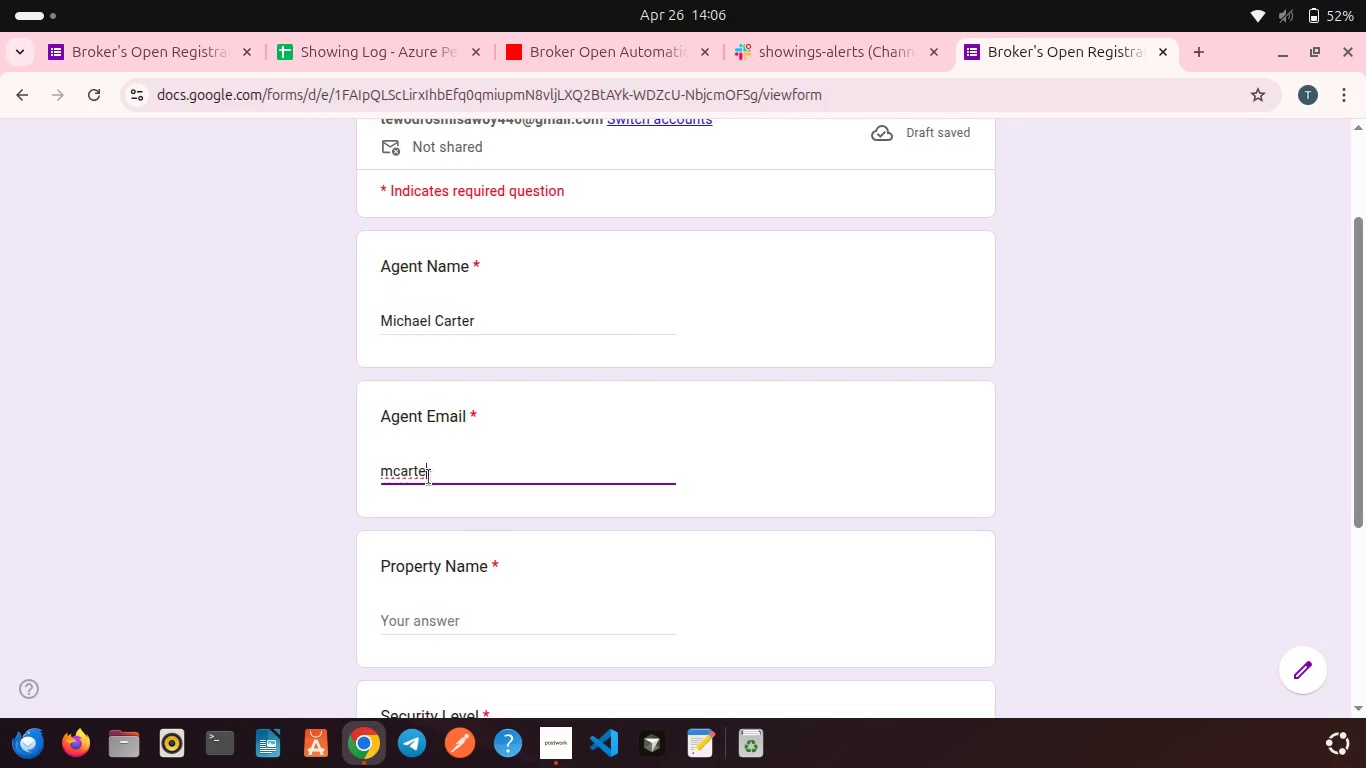 
key(Backspace)
key(Backspace)
key(Backspace)
type(rter@gmail.com)
 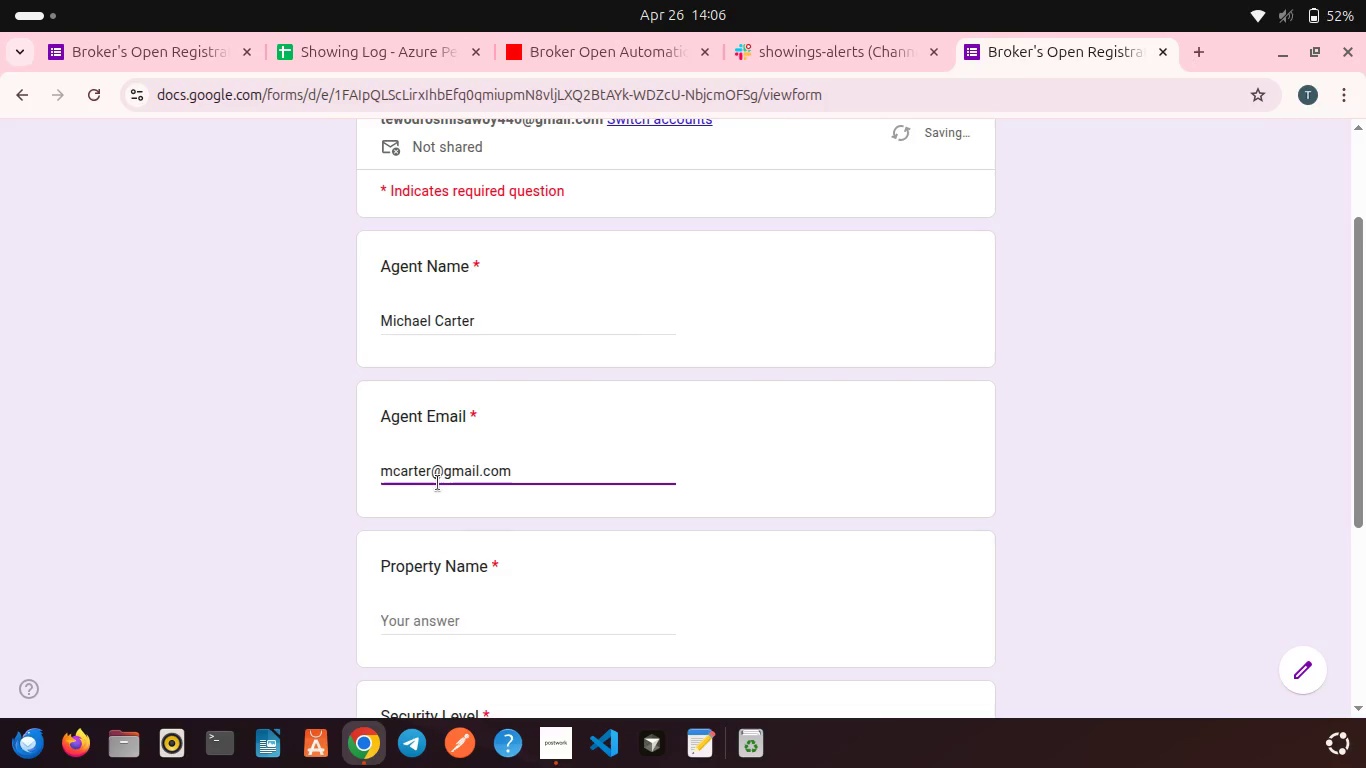 
left_click([417, 618])
 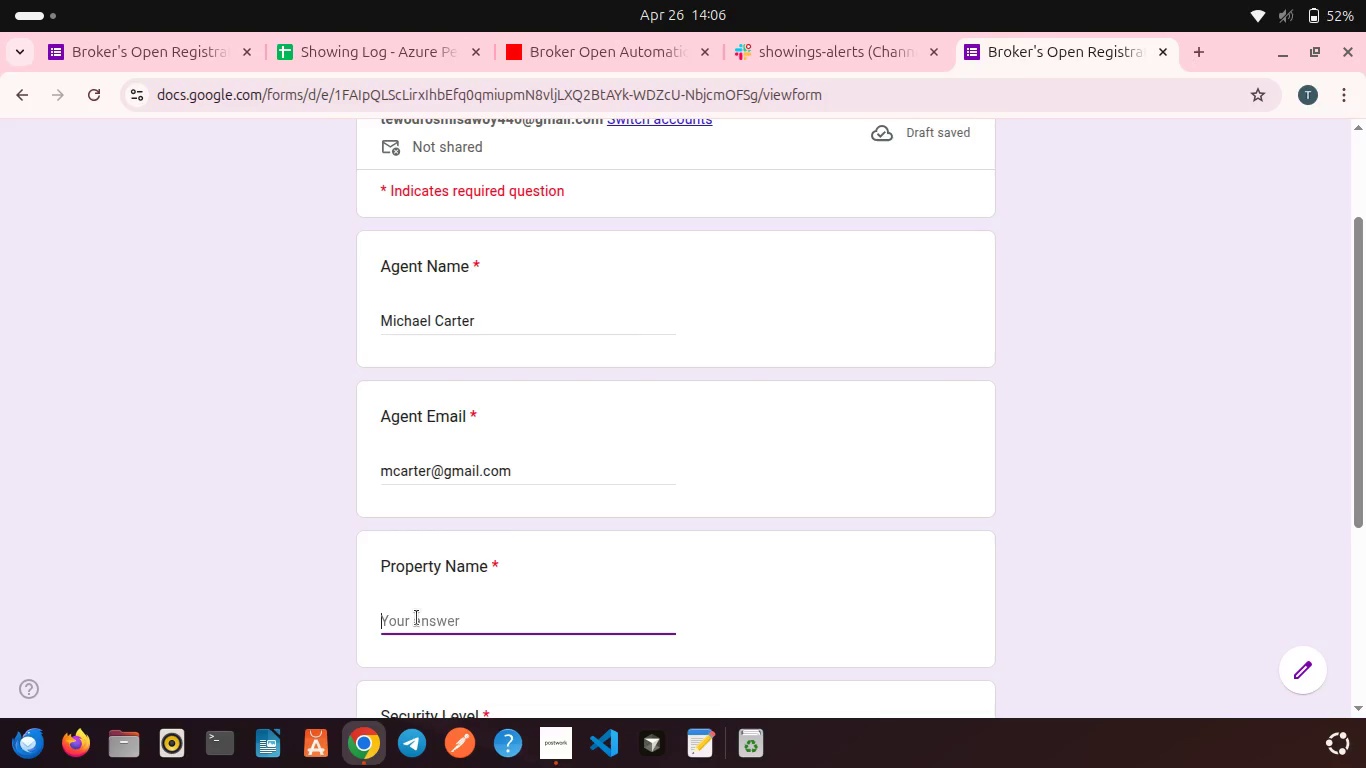 
type(Sunset Ridge Estate)
 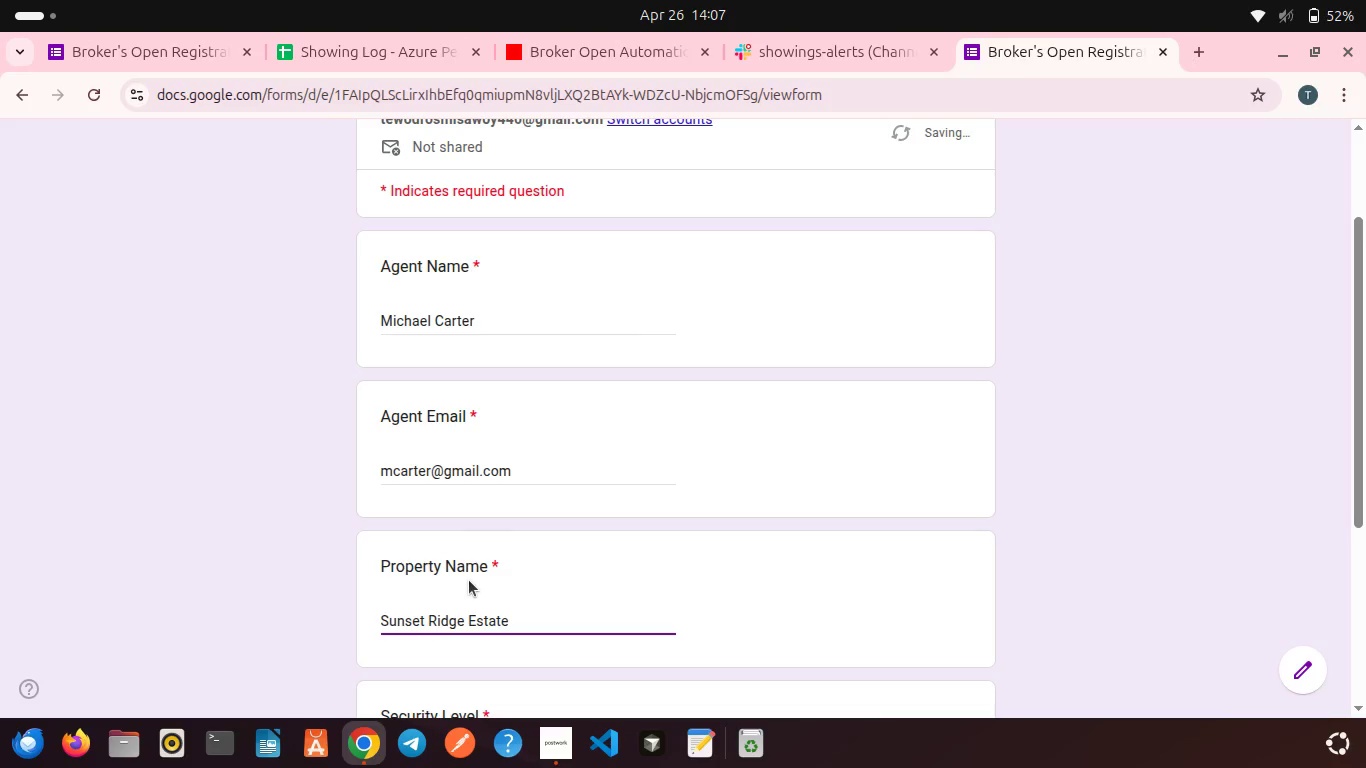 
scroll: coordinate [487, 586], scroll_direction: down, amount: 1.0
 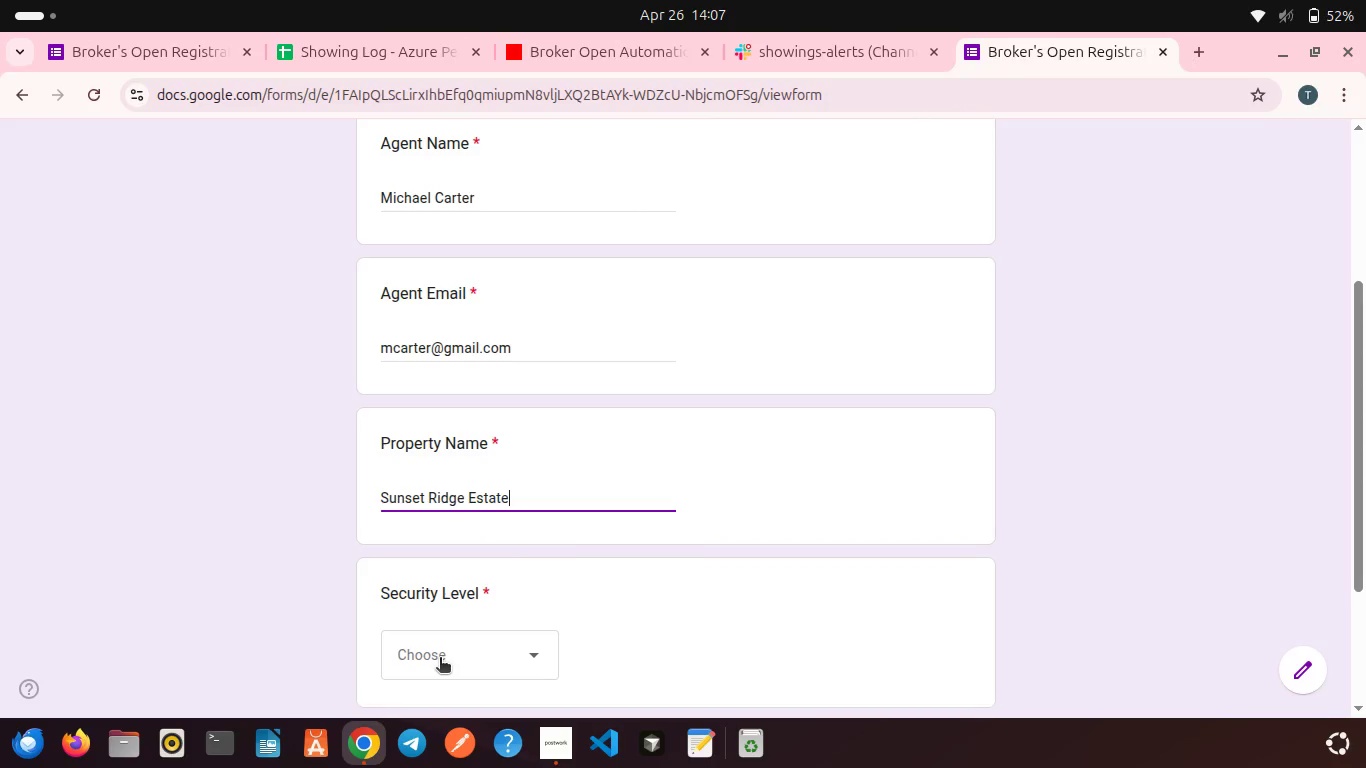 
left_click([440, 659])
 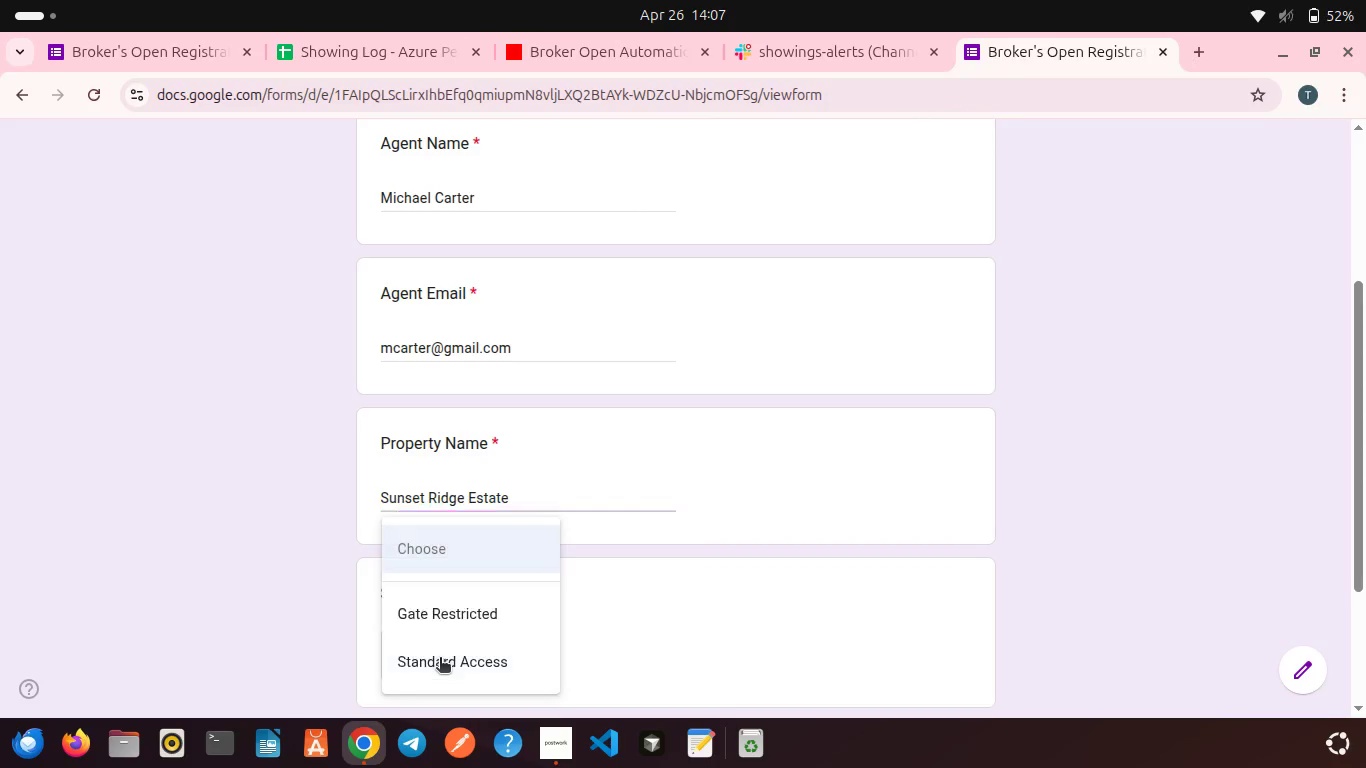 
mouse_move([449, 626])
 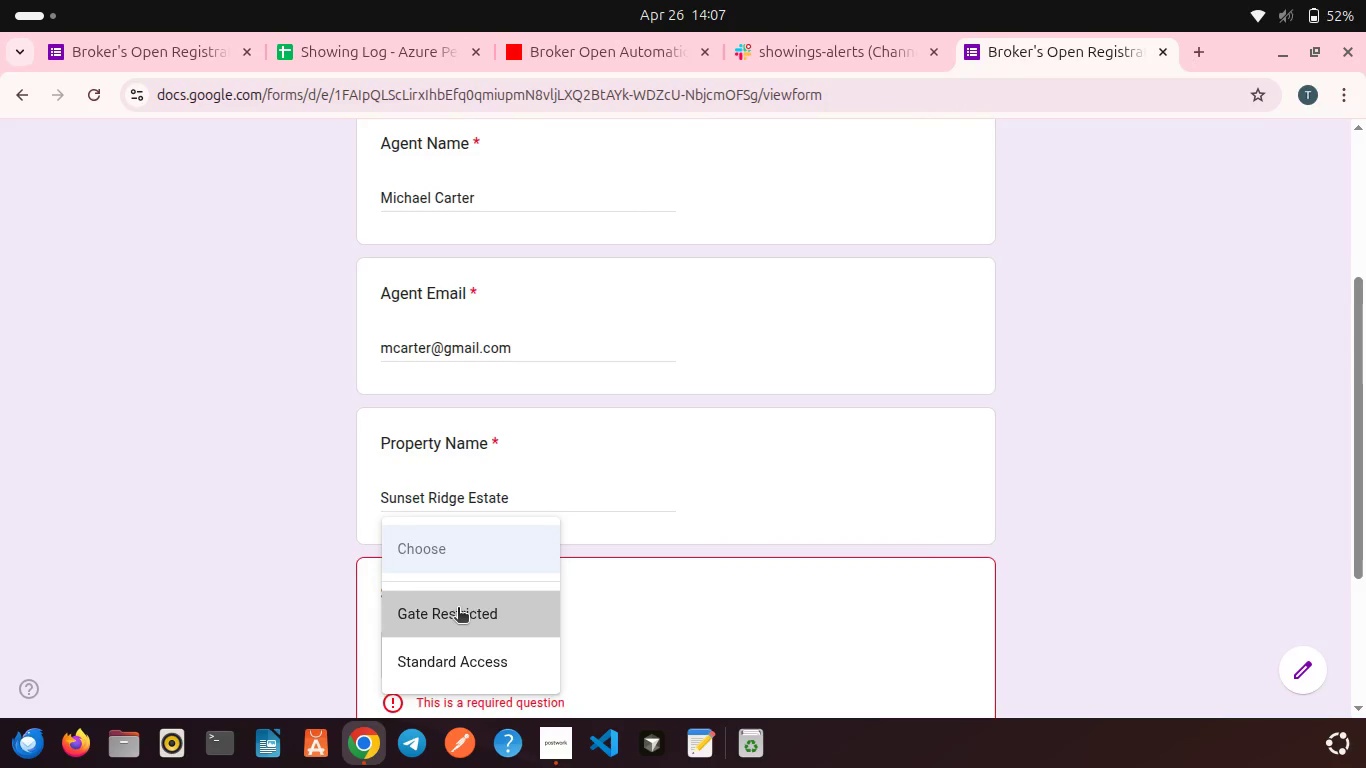 
left_click([458, 609])
 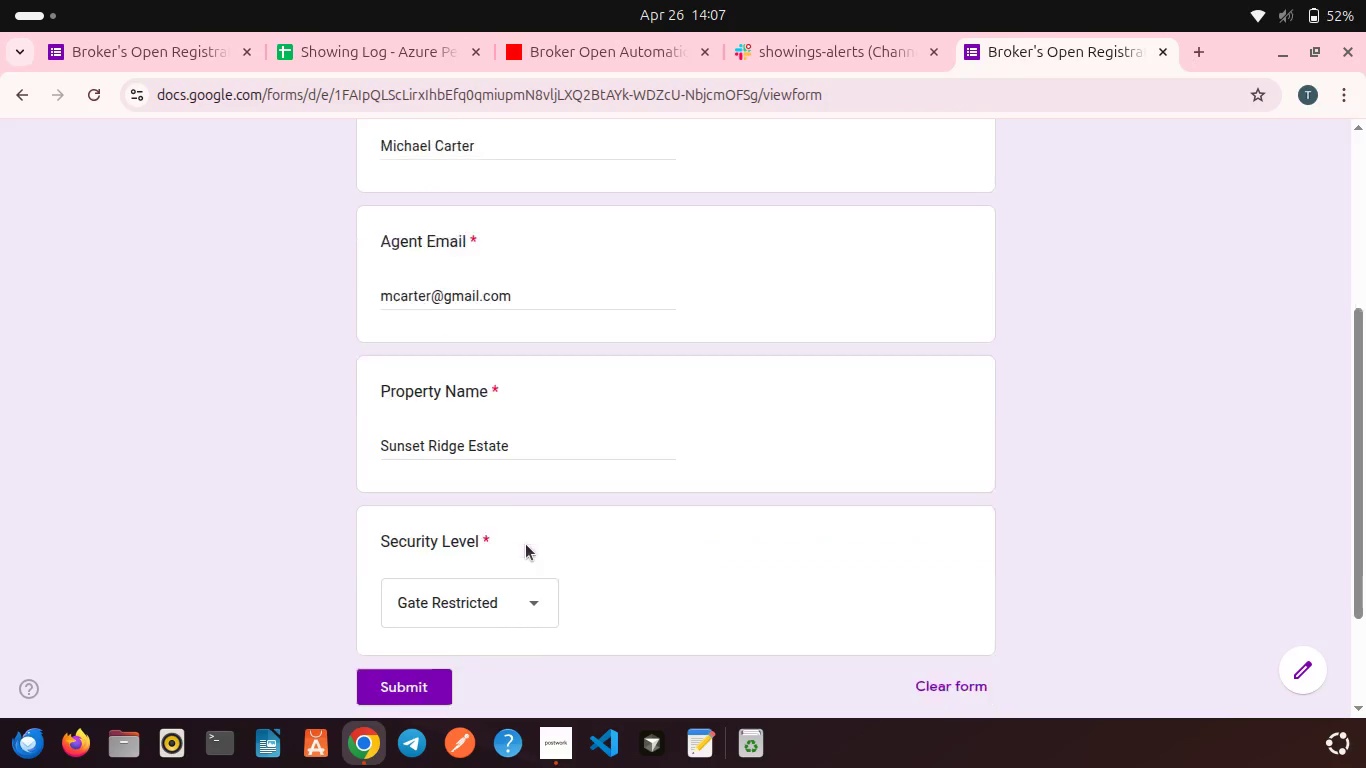 
scroll: coordinate [526, 544], scroll_direction: down, amount: 2.0
 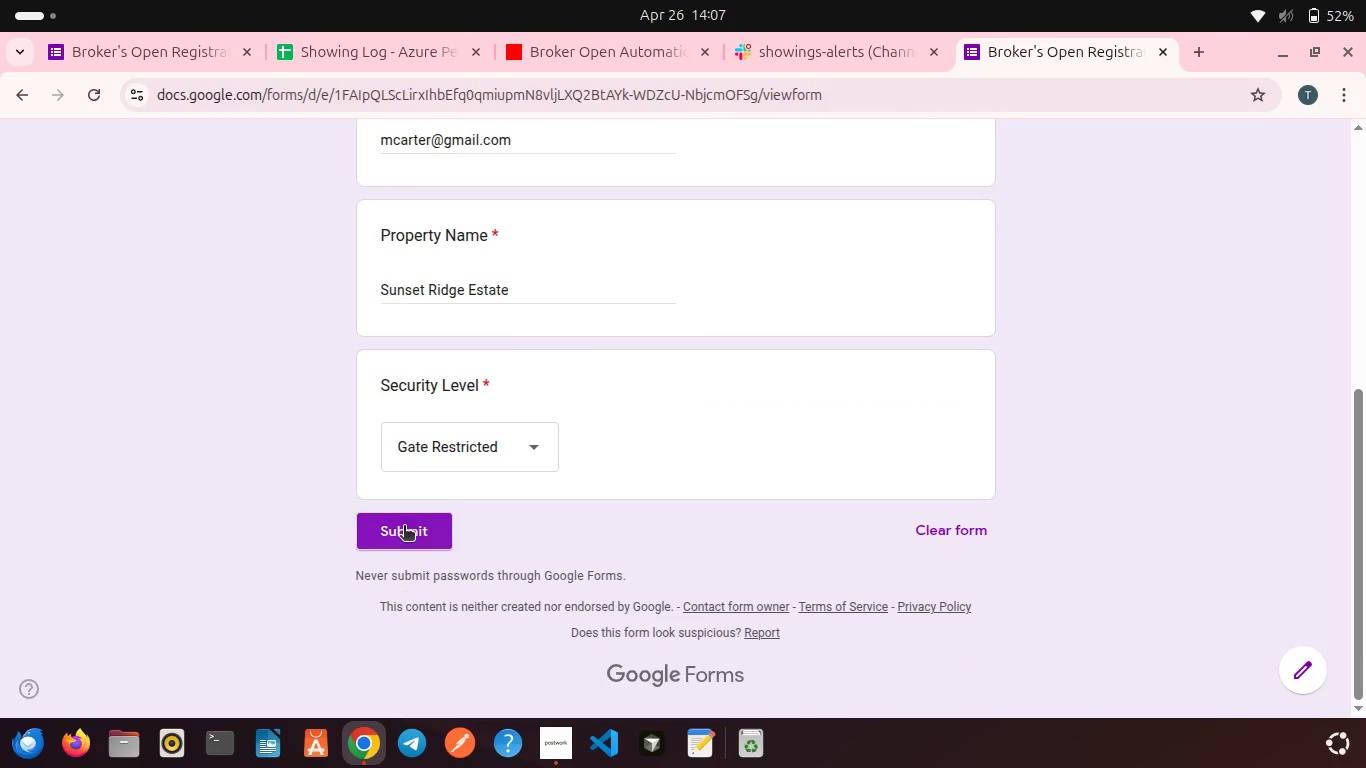 
left_click([403, 515])
 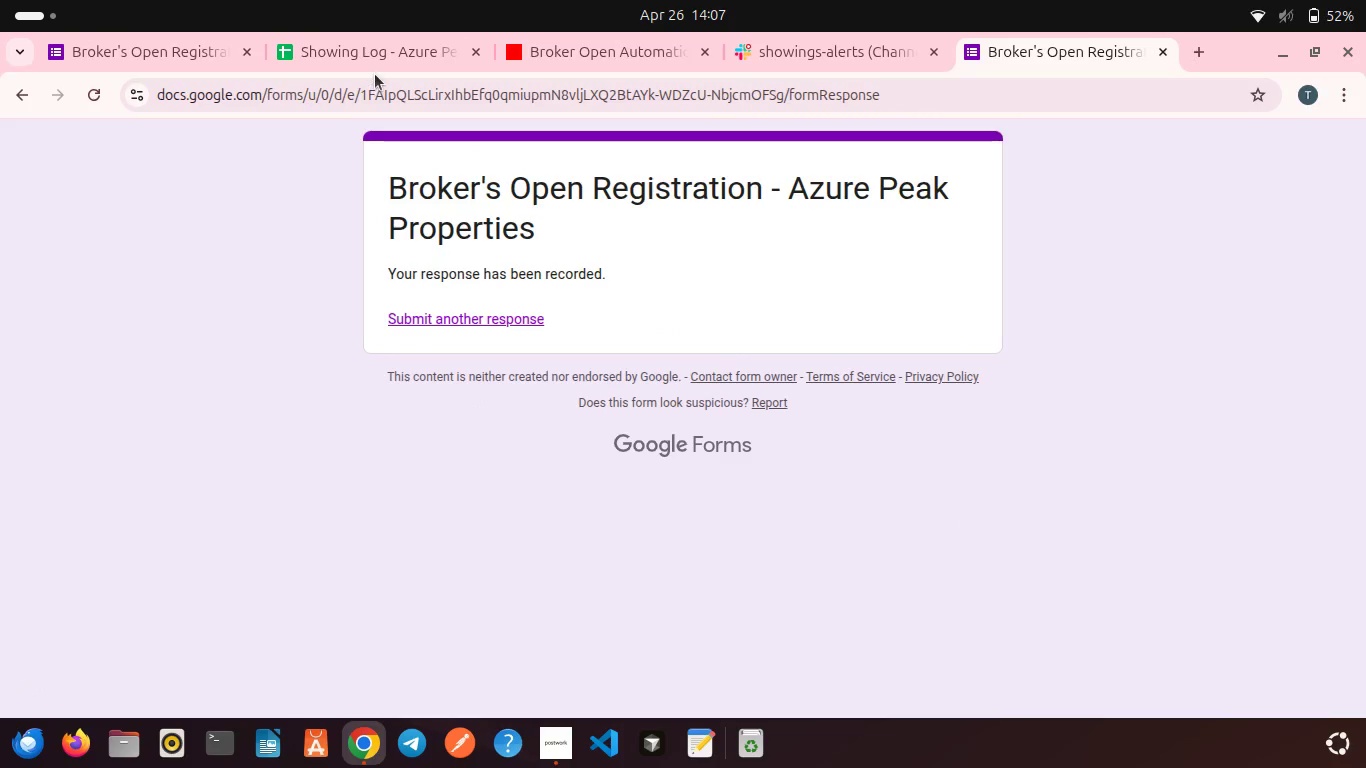 
left_click([366, 57])
 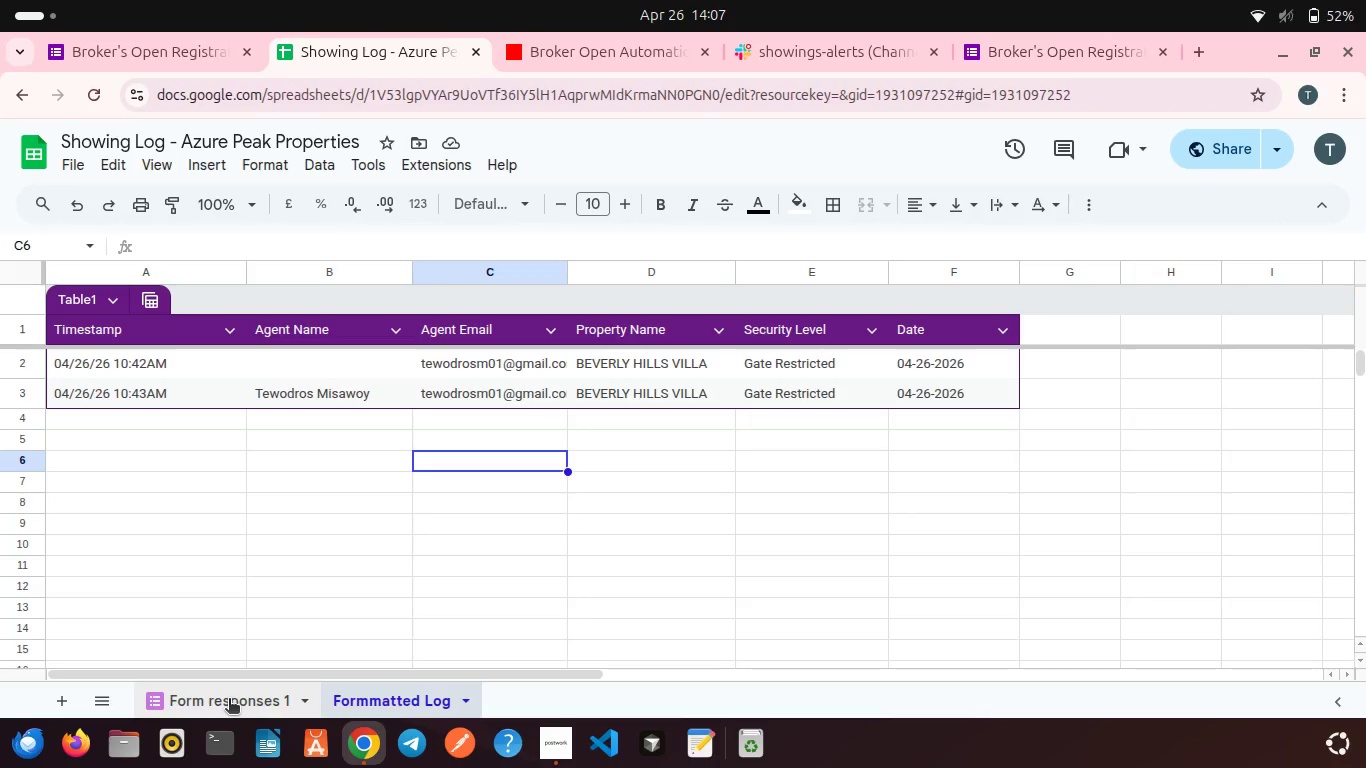 
left_click([229, 700])
 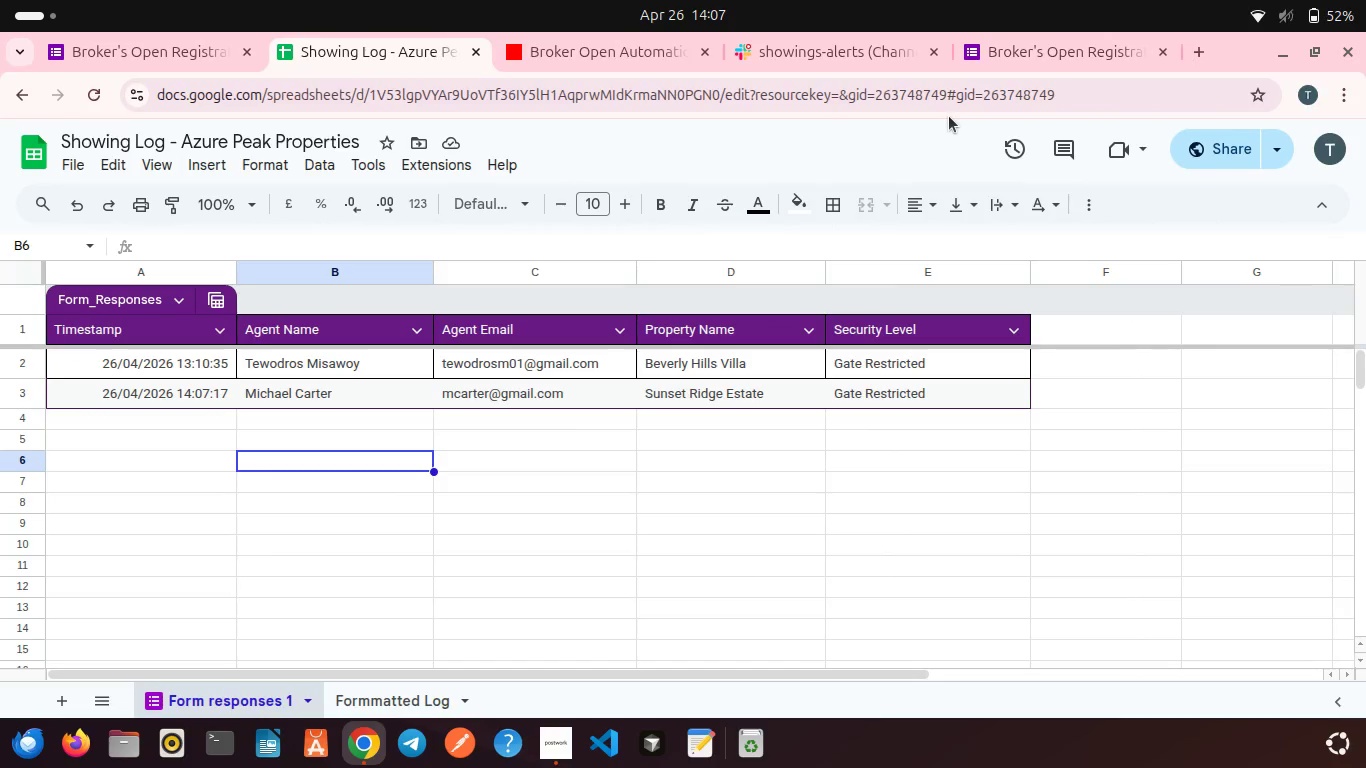 
left_click([1023, 58])
 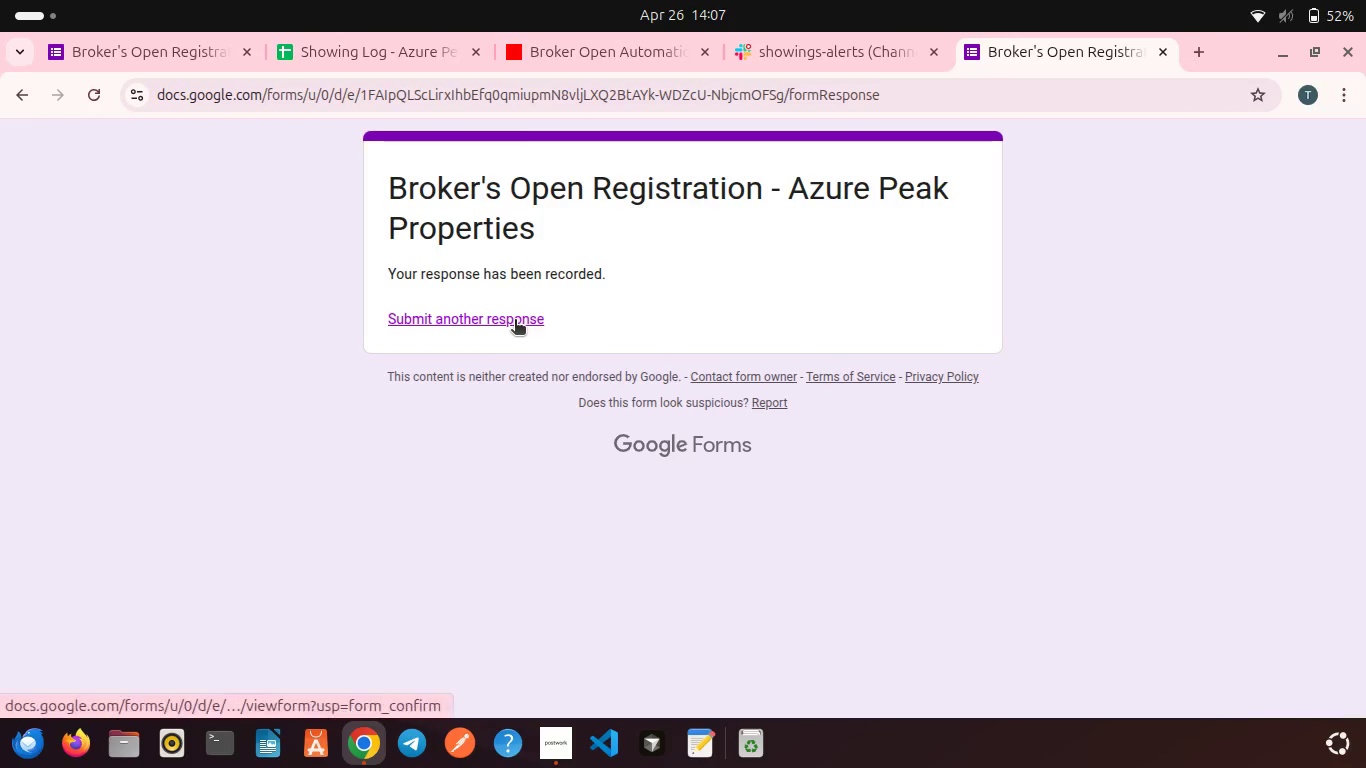 
left_click([515, 321])
 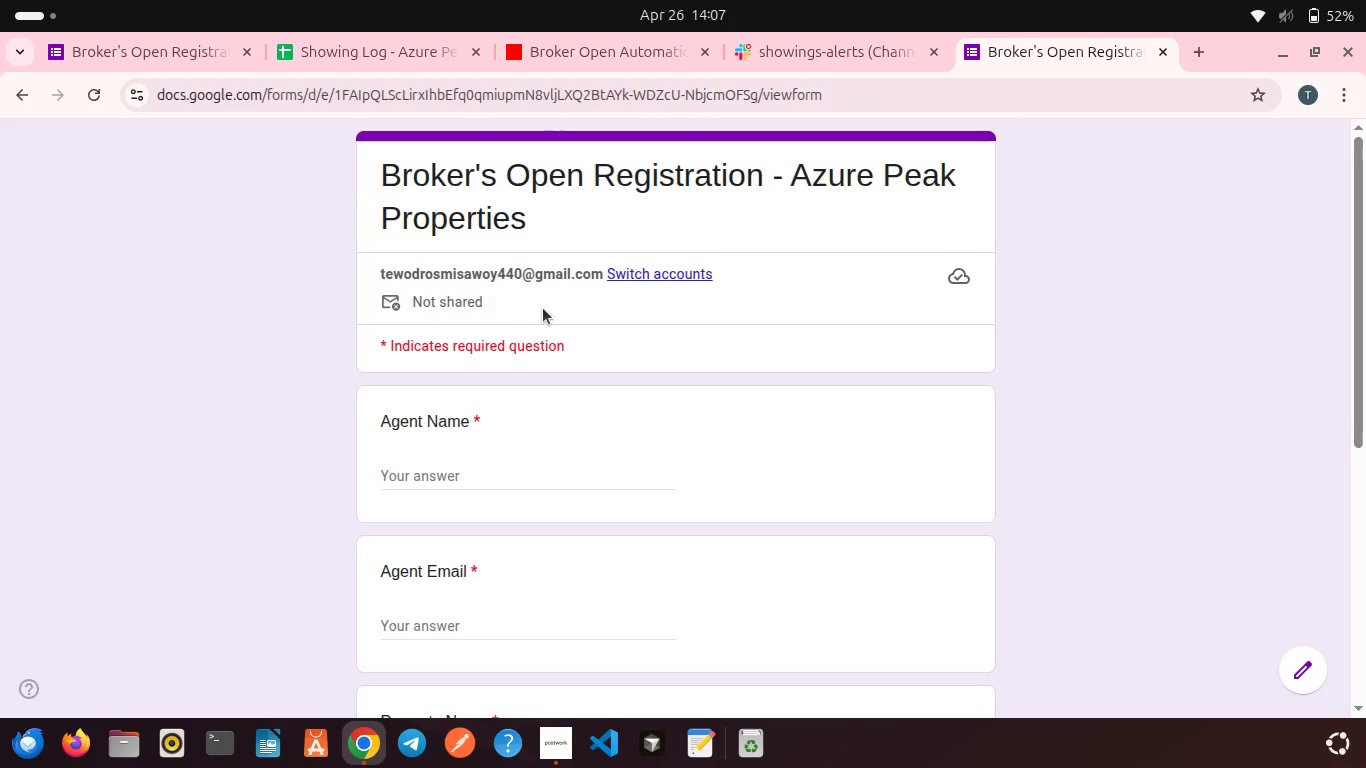 
left_click([439, 477])
 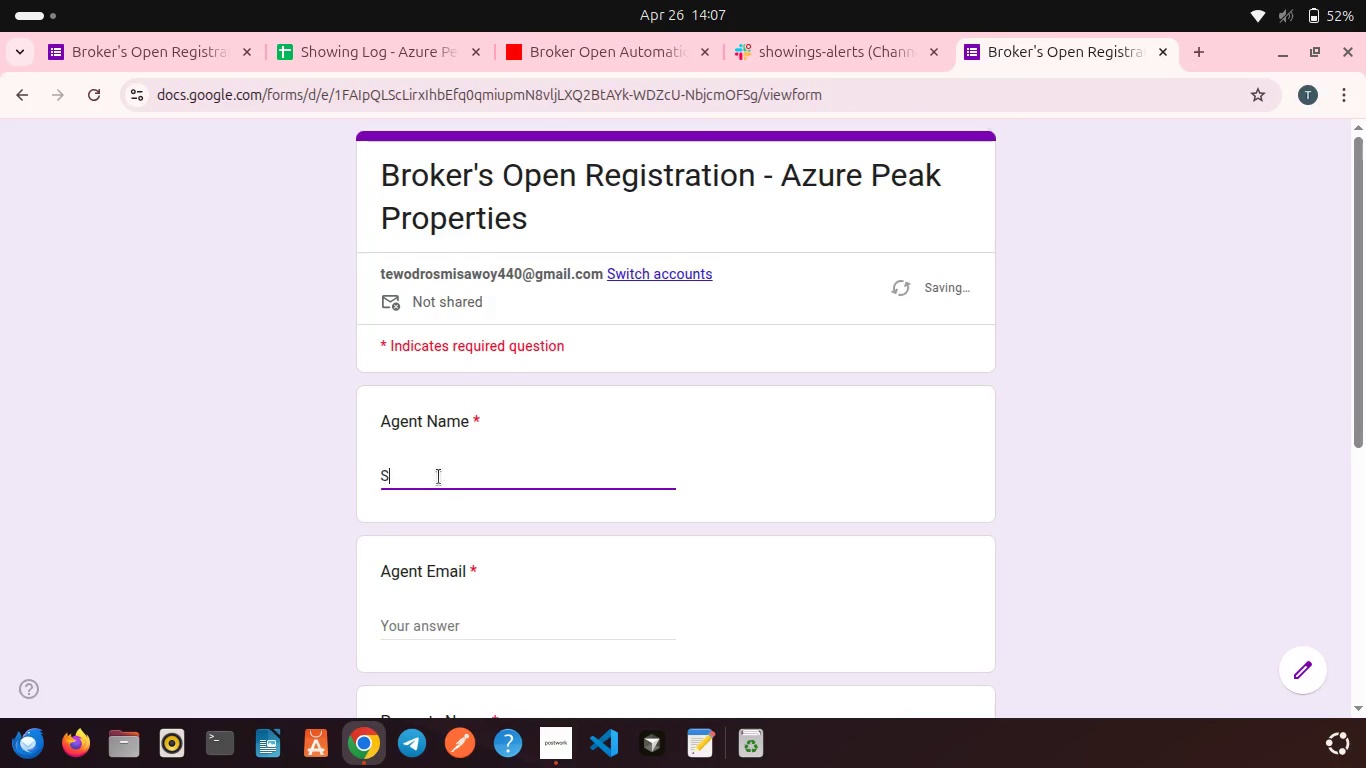 
type(Sophie Bennett)
 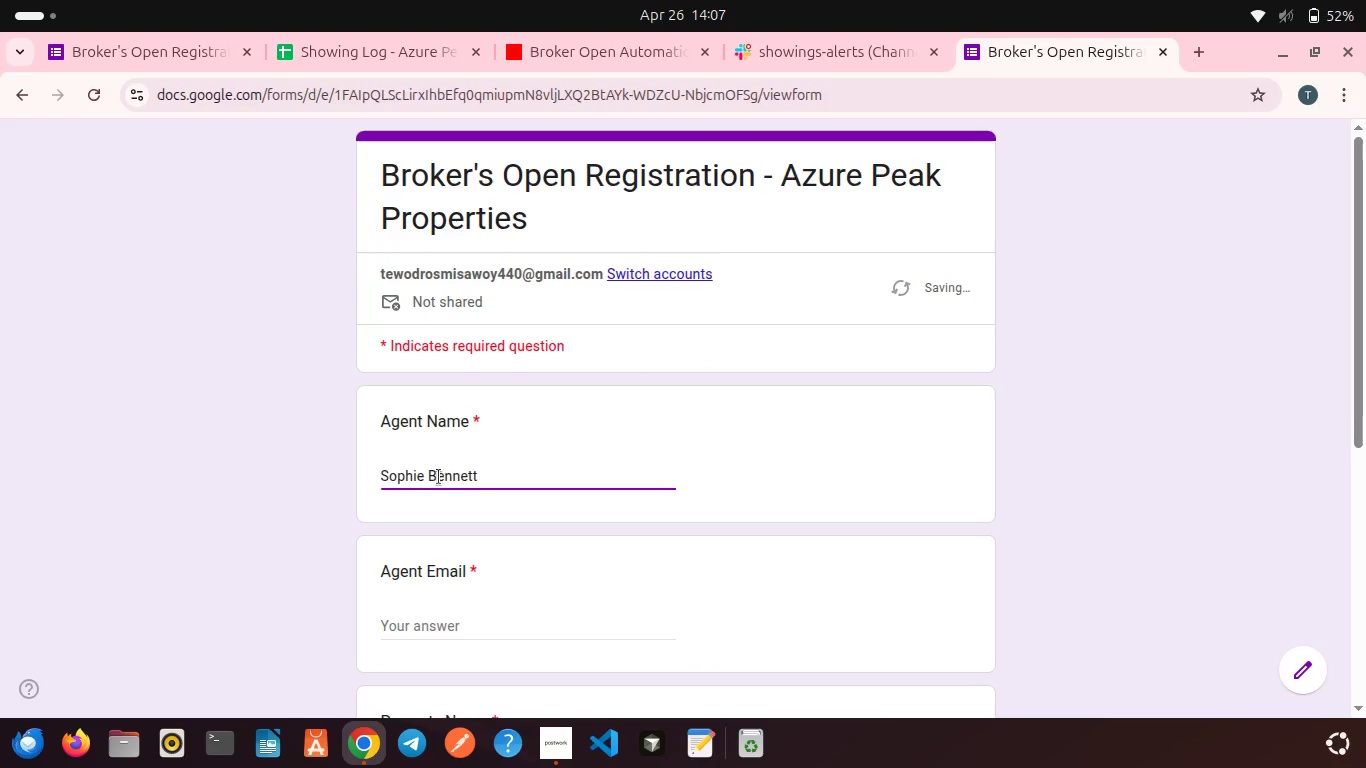 
scroll: coordinate [470, 466], scroll_direction: down, amount: 1.0
 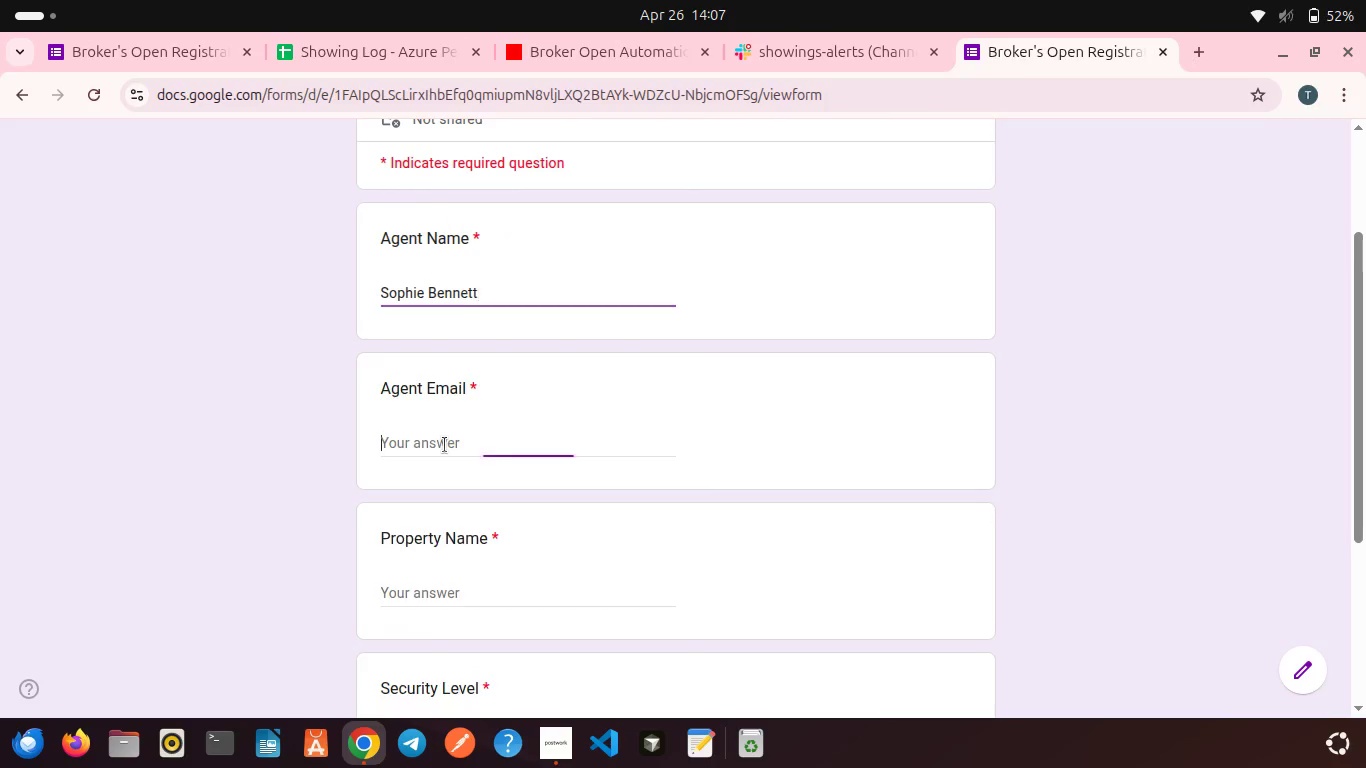 
left_click([445, 445])
 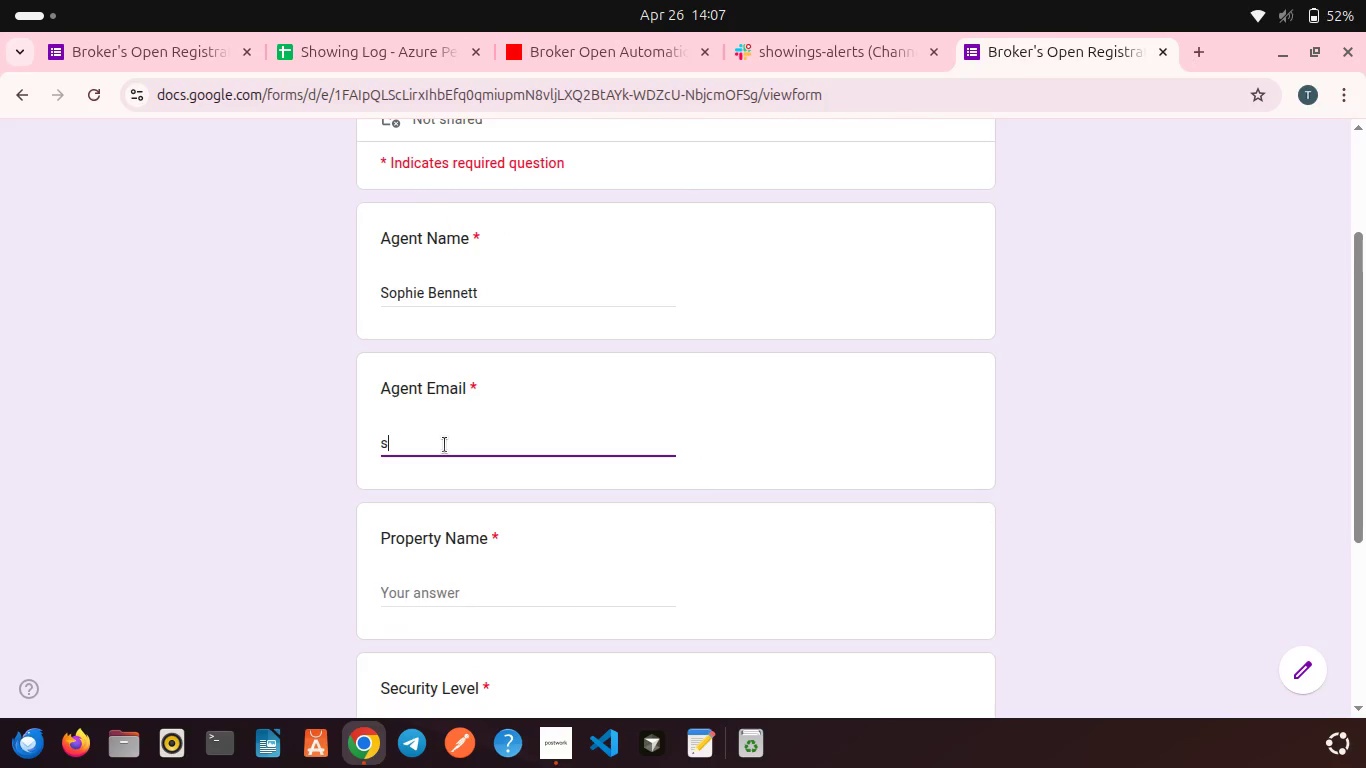 
type(sophi@gmail.com)
 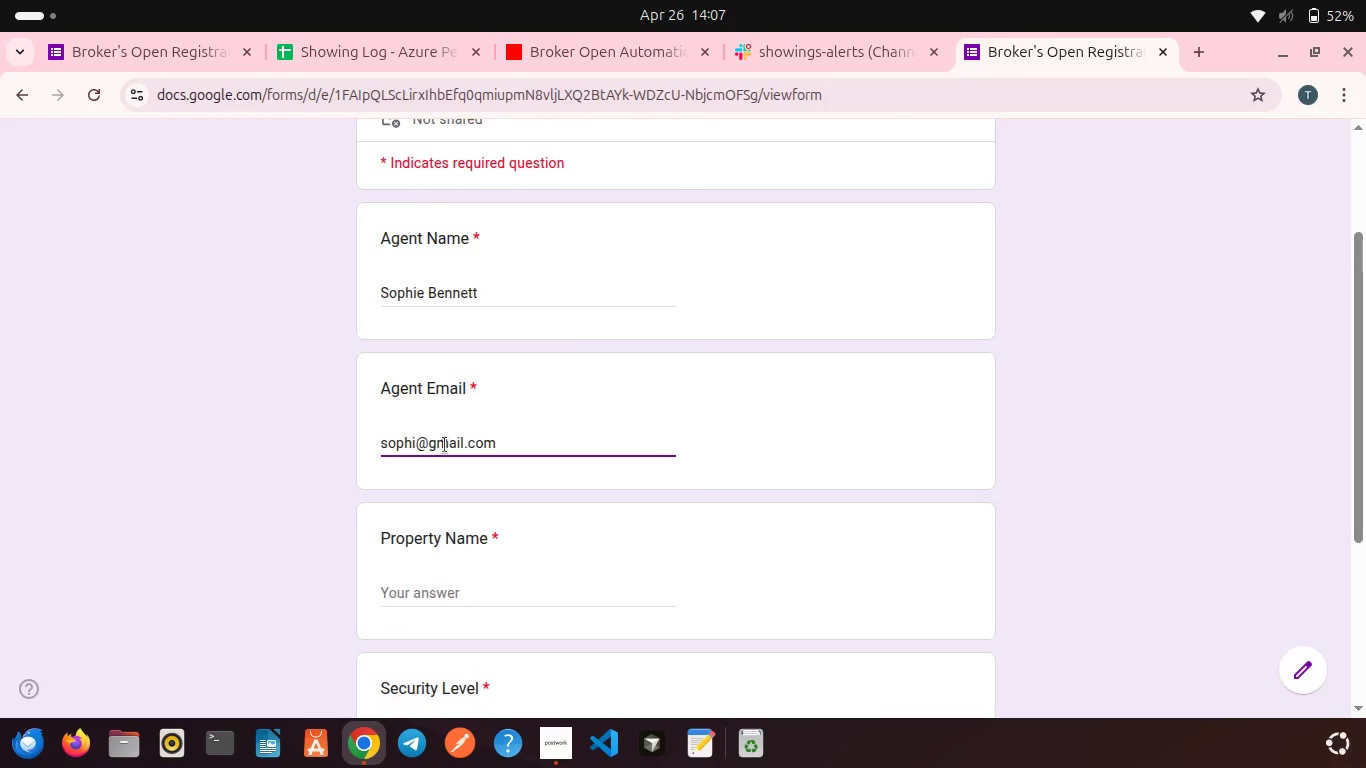 
scroll: coordinate [434, 474], scroll_direction: down, amount: 1.0
 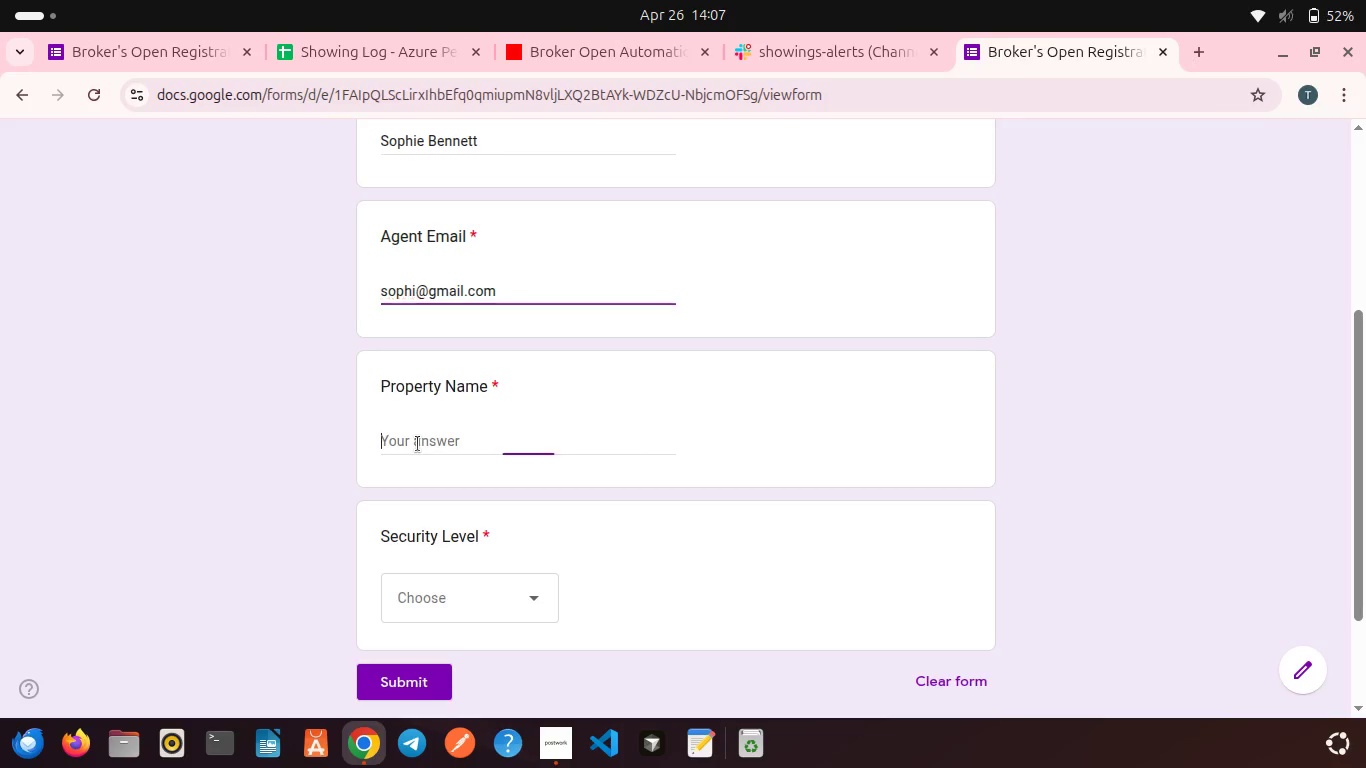 
left_click([418, 444])
 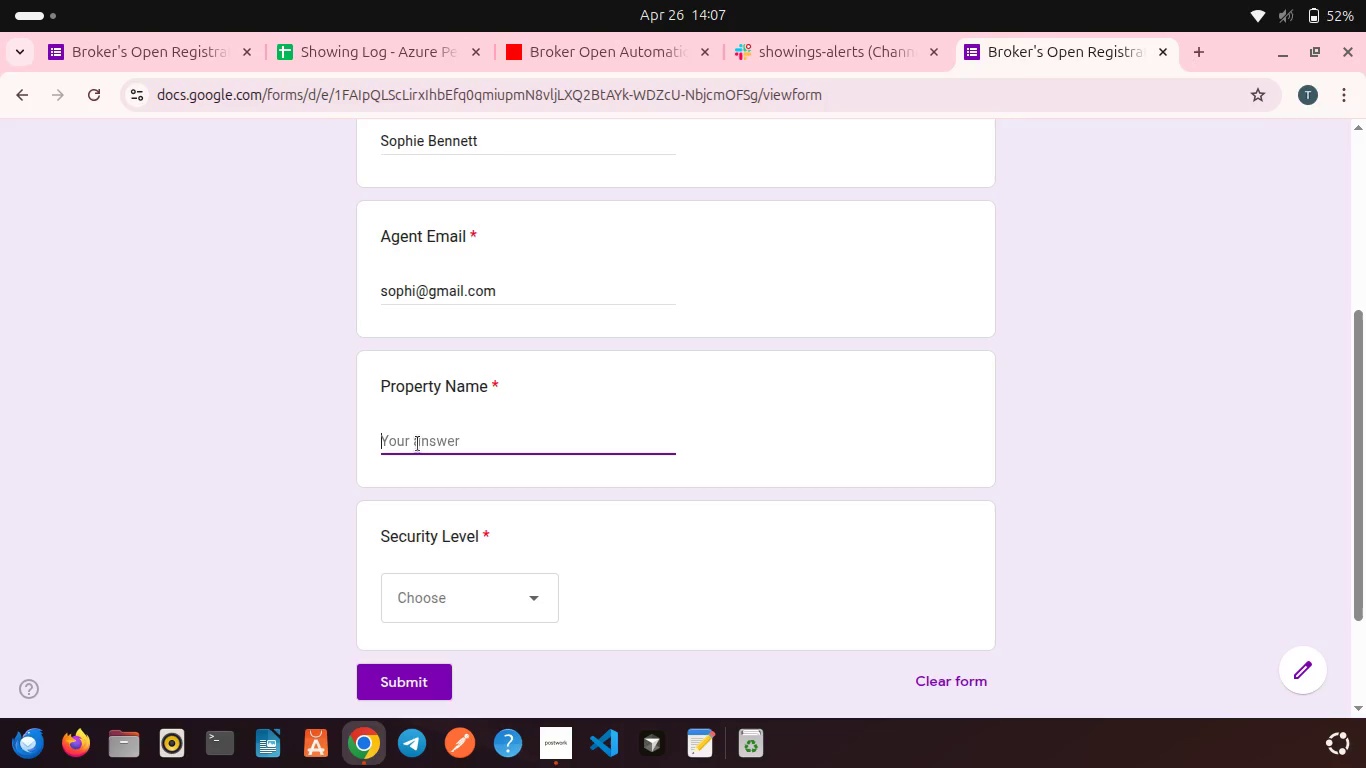 
type(Lakeview Modern Villa)
 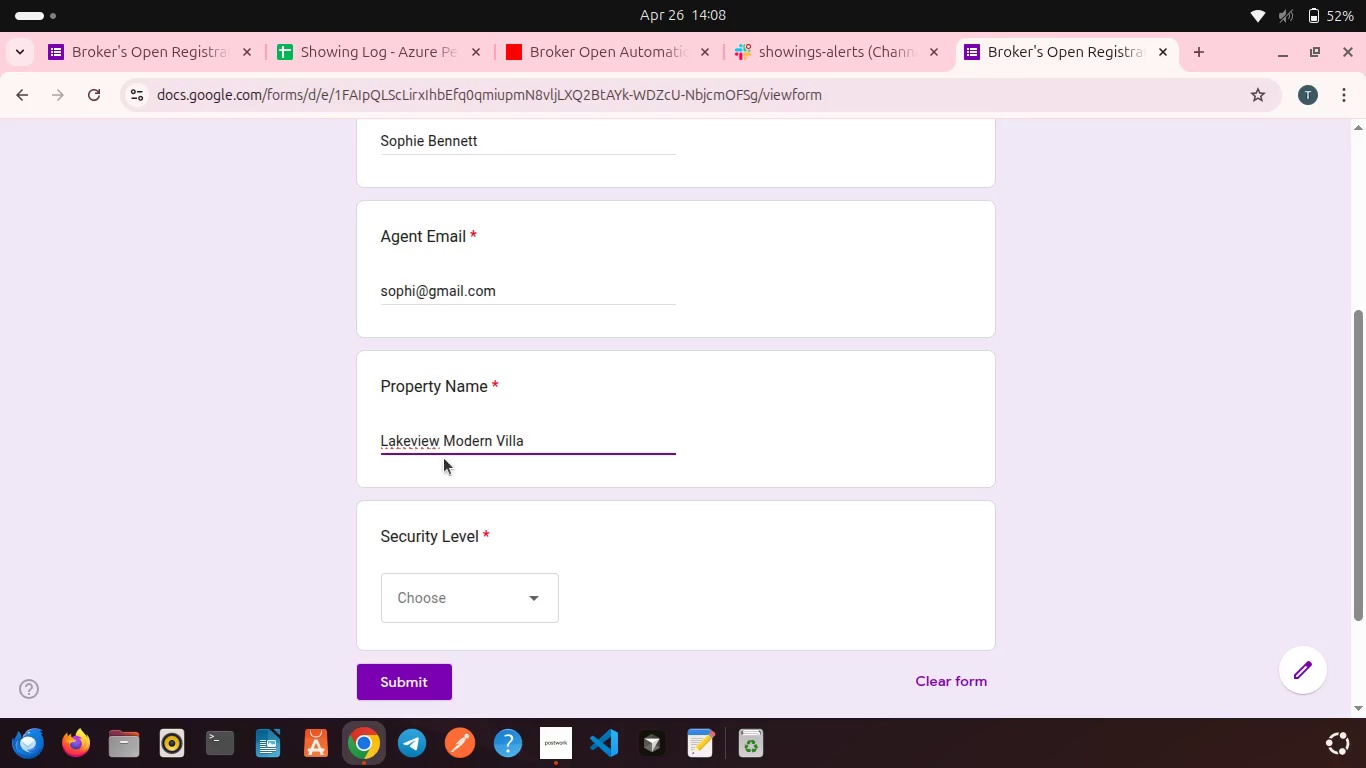 
wait(7.42)
 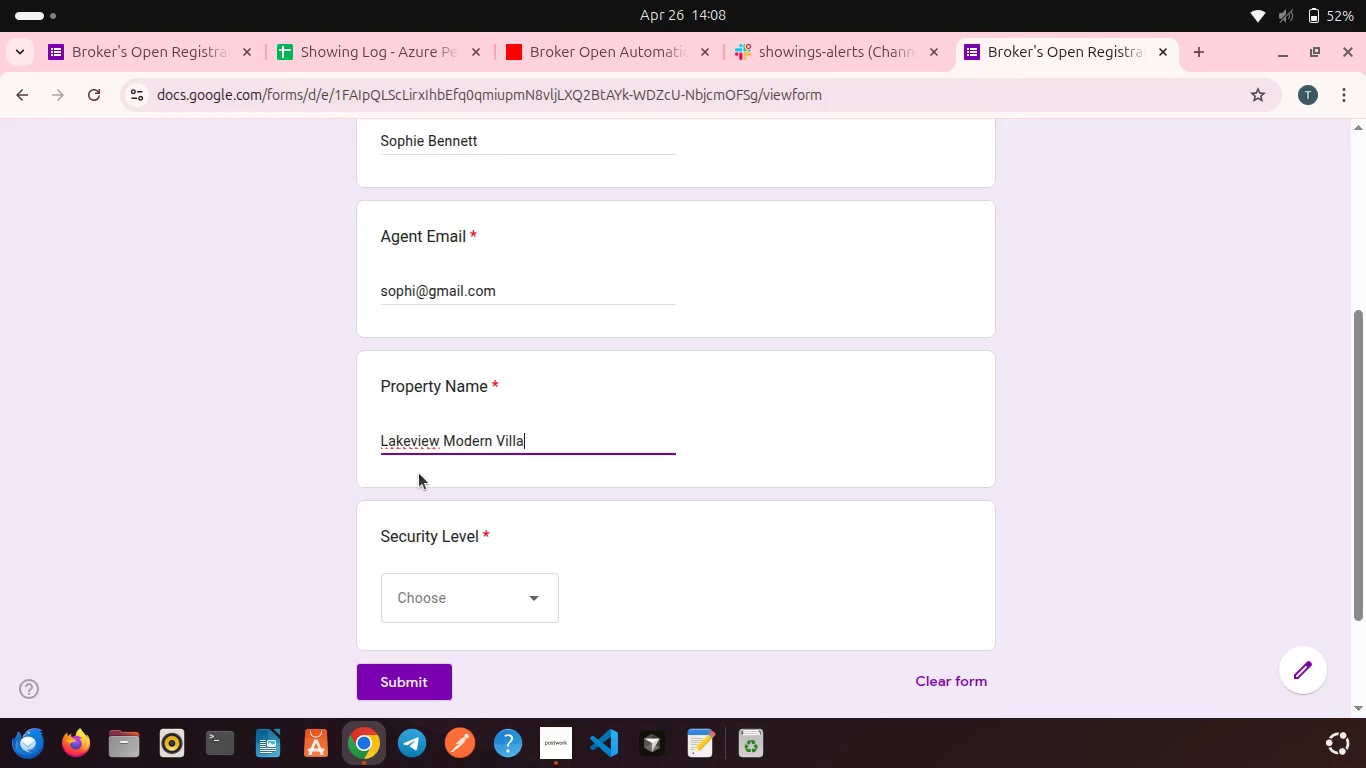 
left_click([434, 586])
 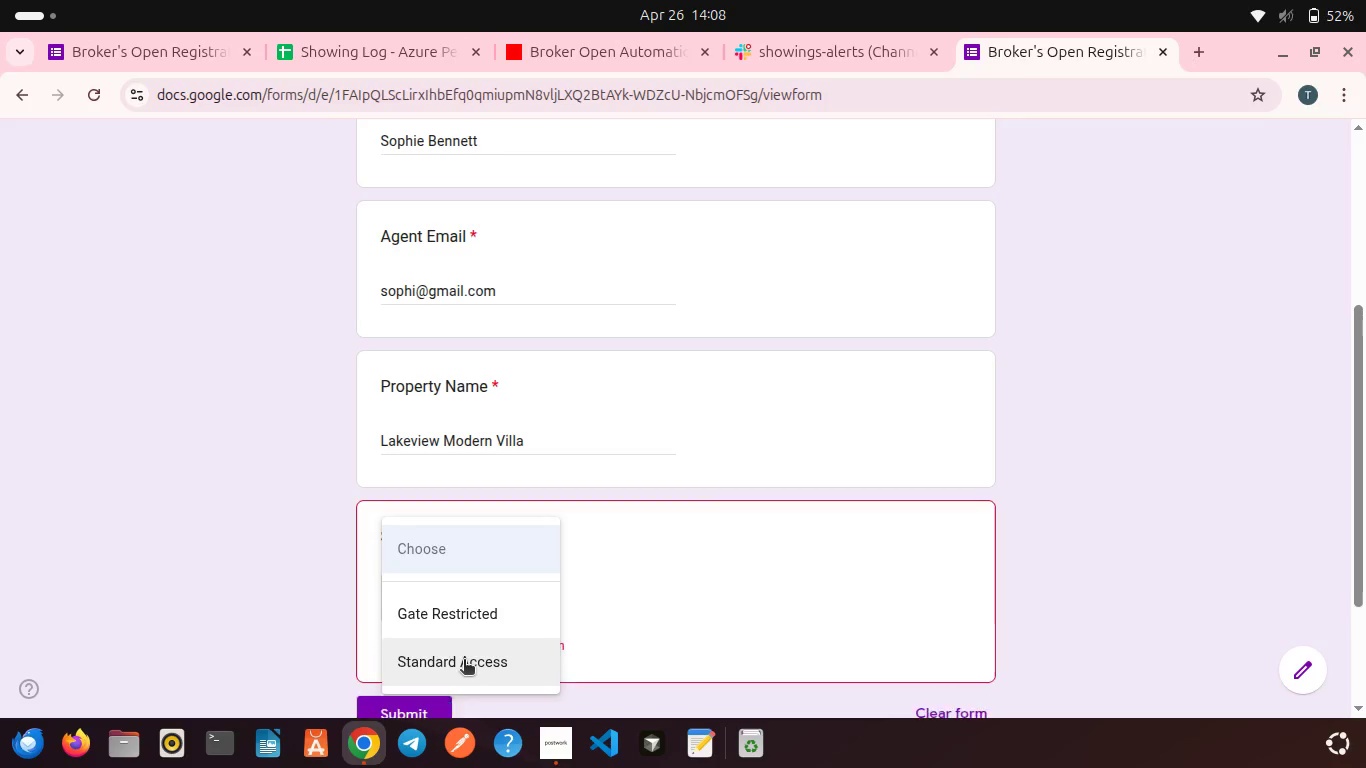 
left_click([464, 661])
 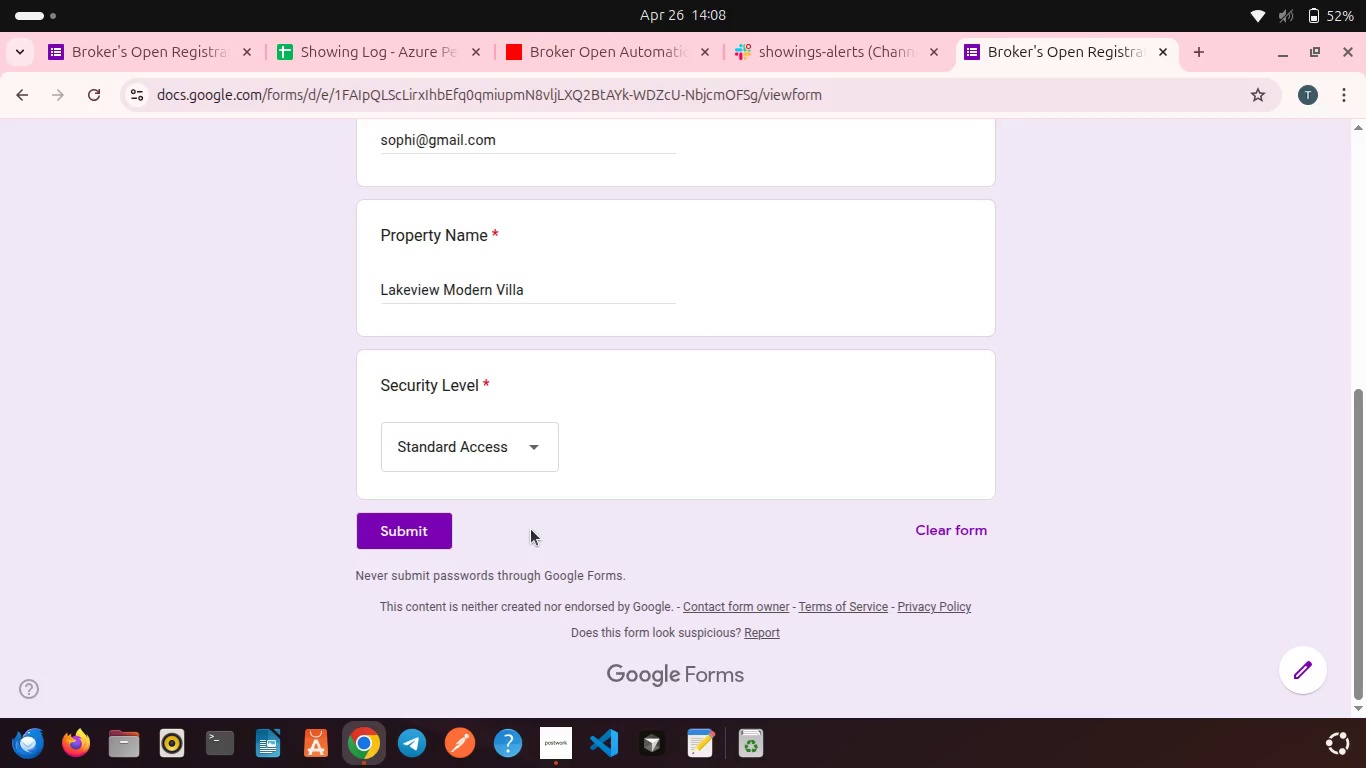 
left_click([407, 545])
 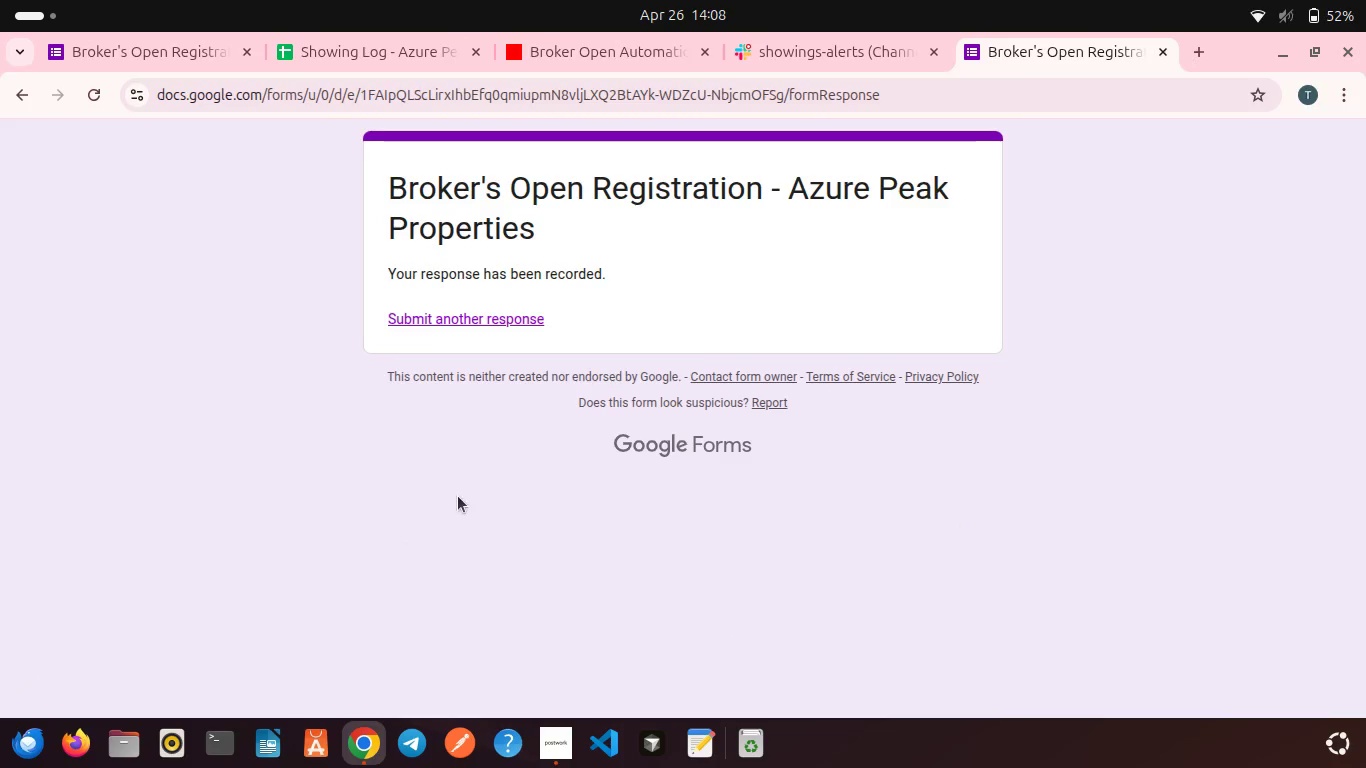 
scroll: coordinate [531, 529], scroll_direction: down, amount: 5.0
 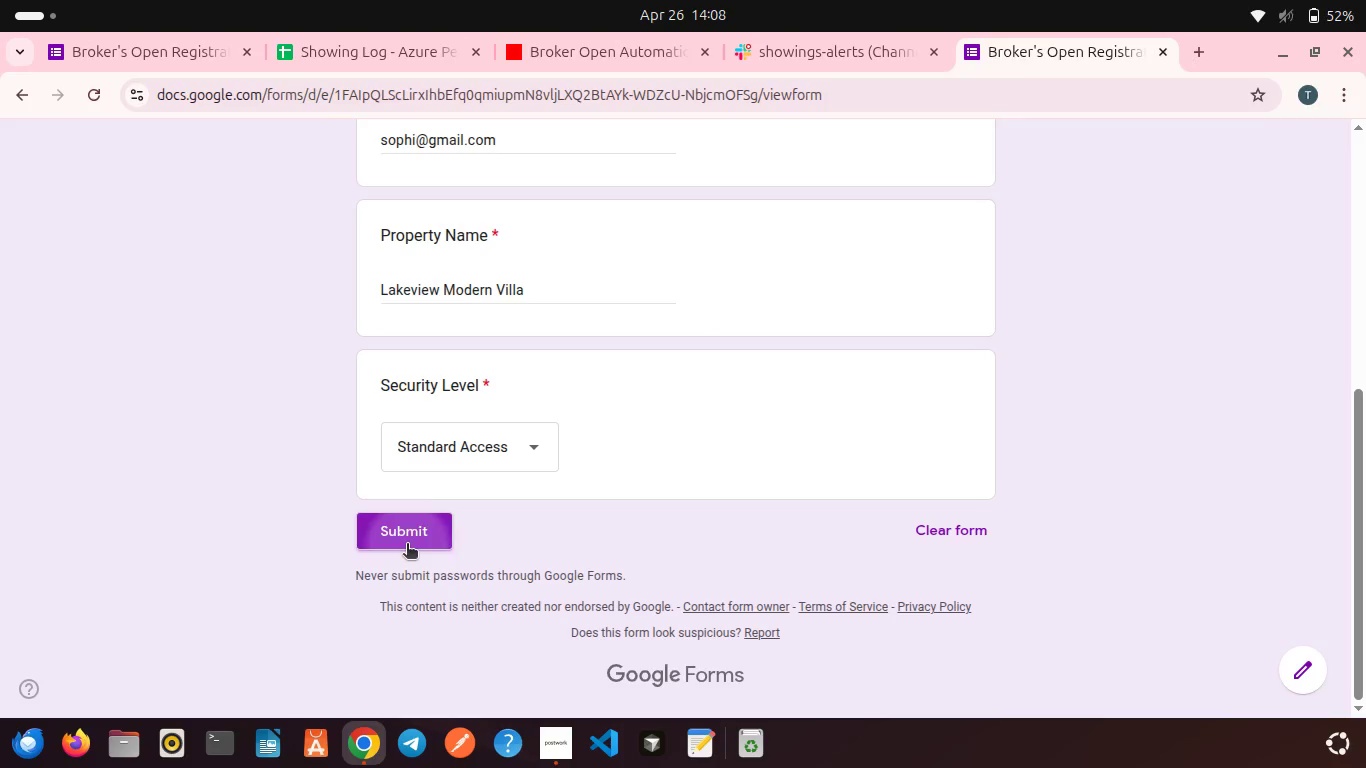 
wait(5.61)
 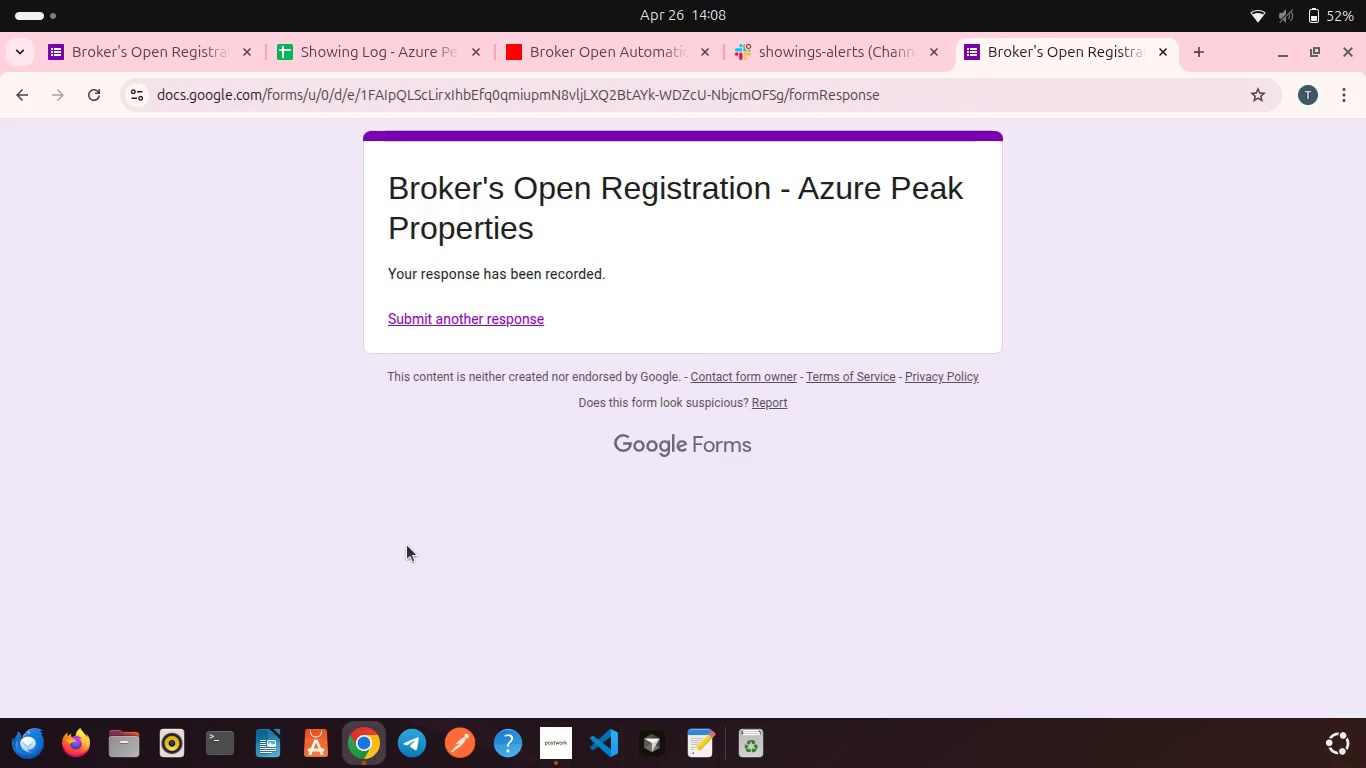 
left_click([490, 321])
 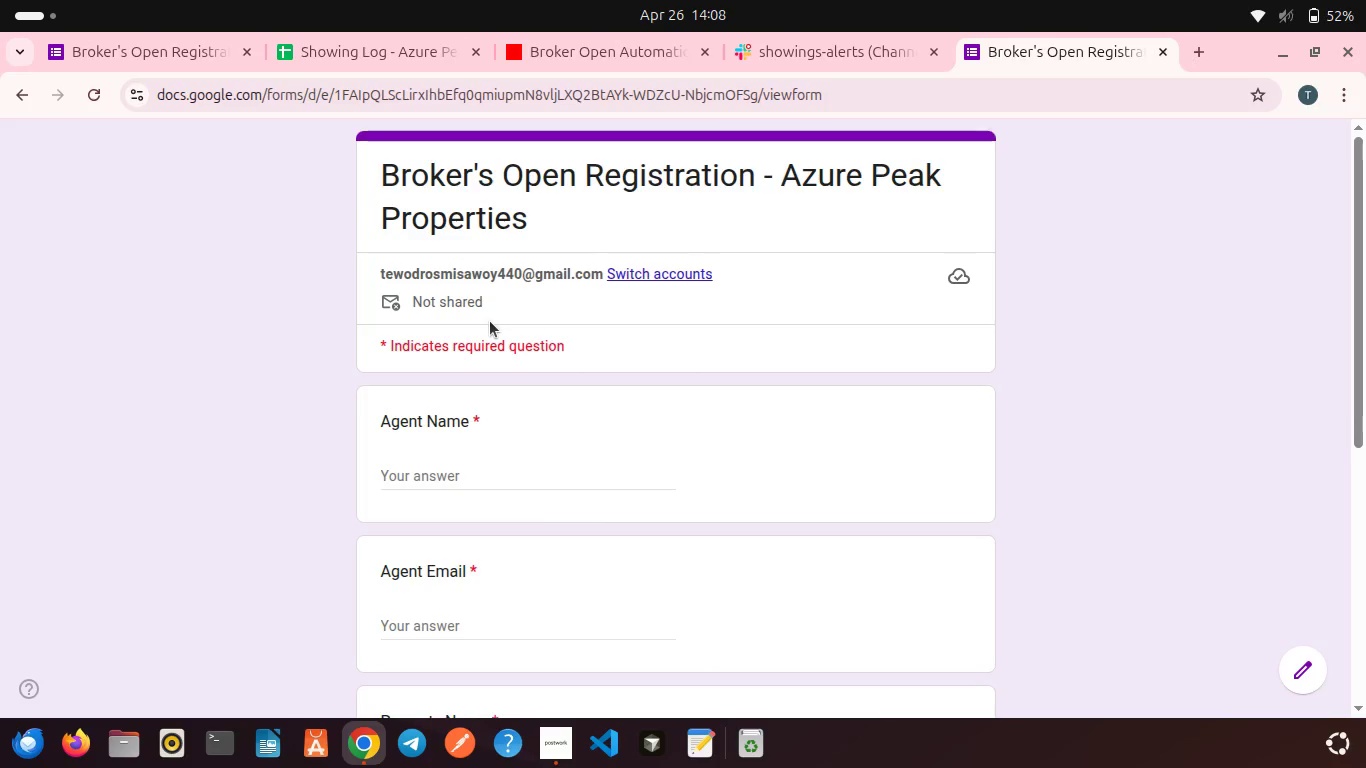 
wait(9.4)
 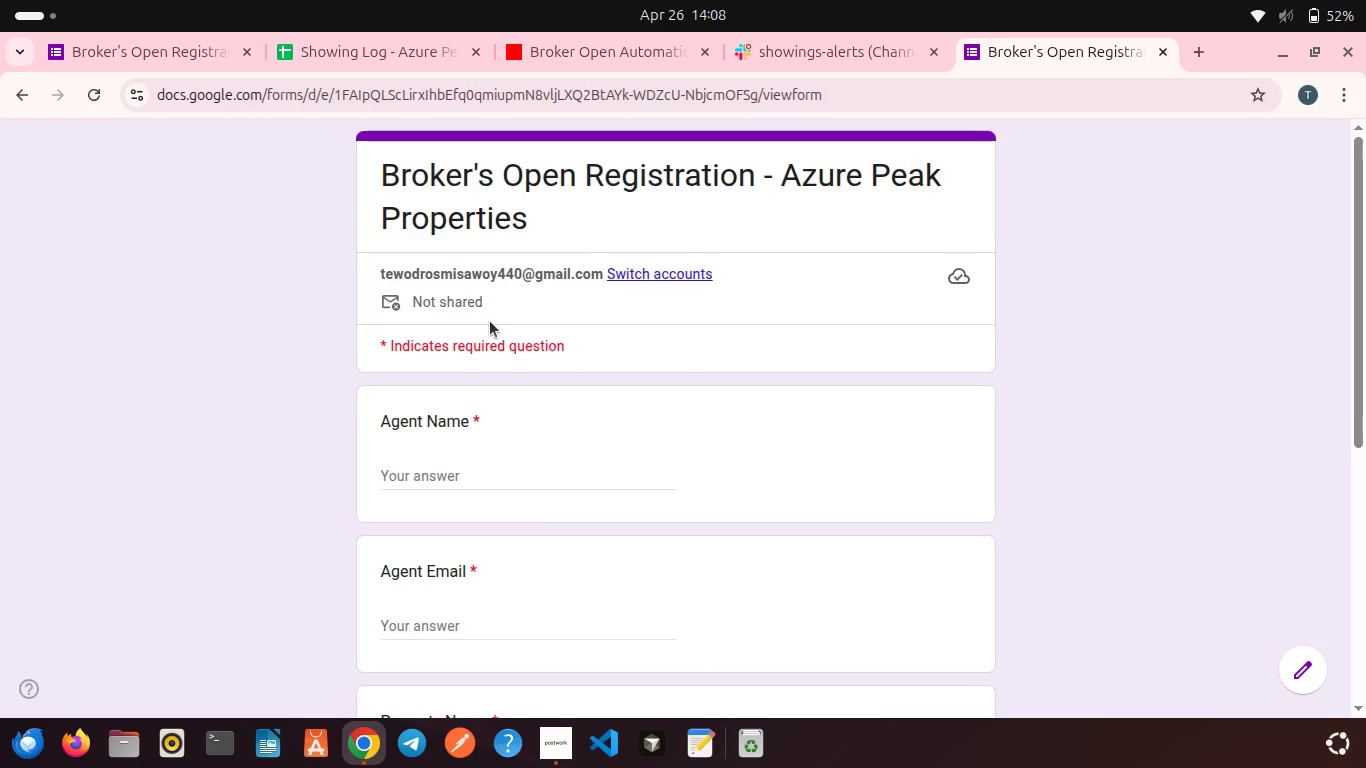 
left_click([459, 471])
 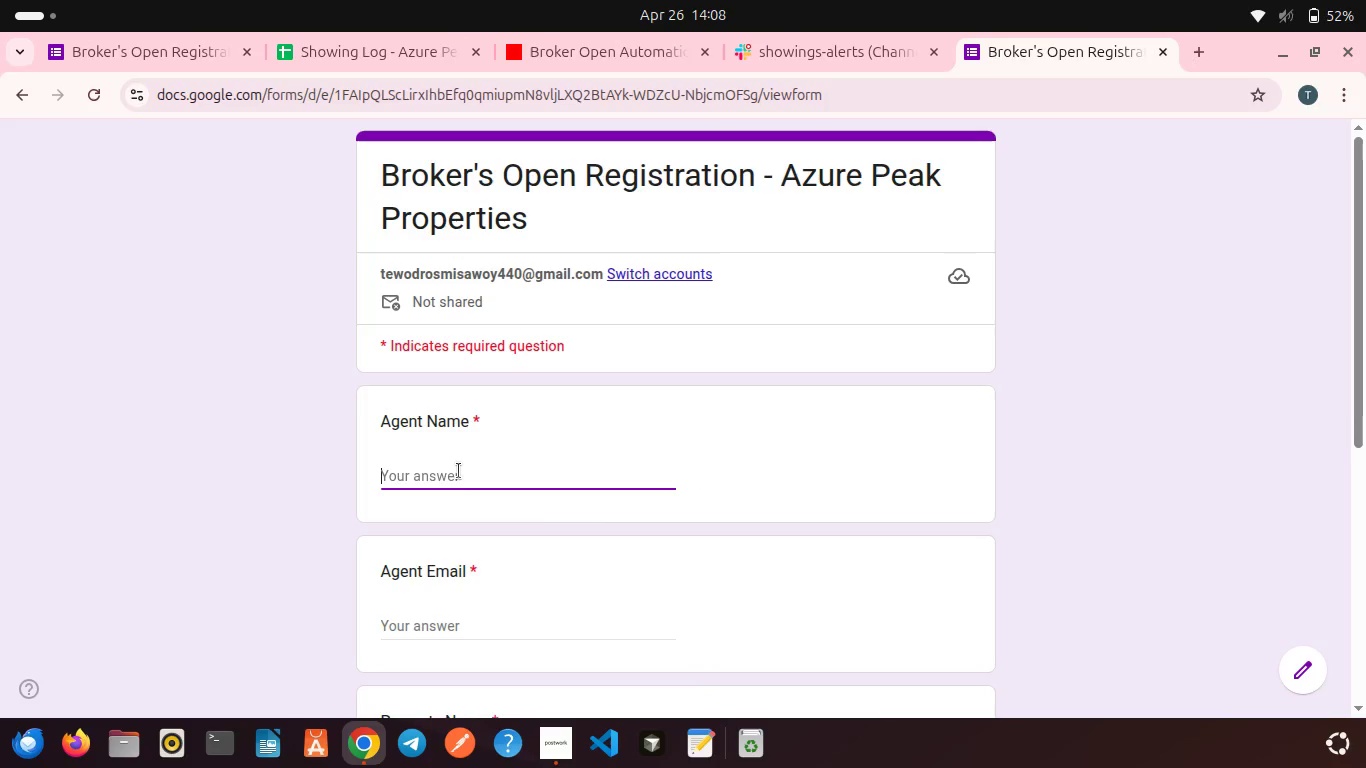 
type(Daniel Kim)
 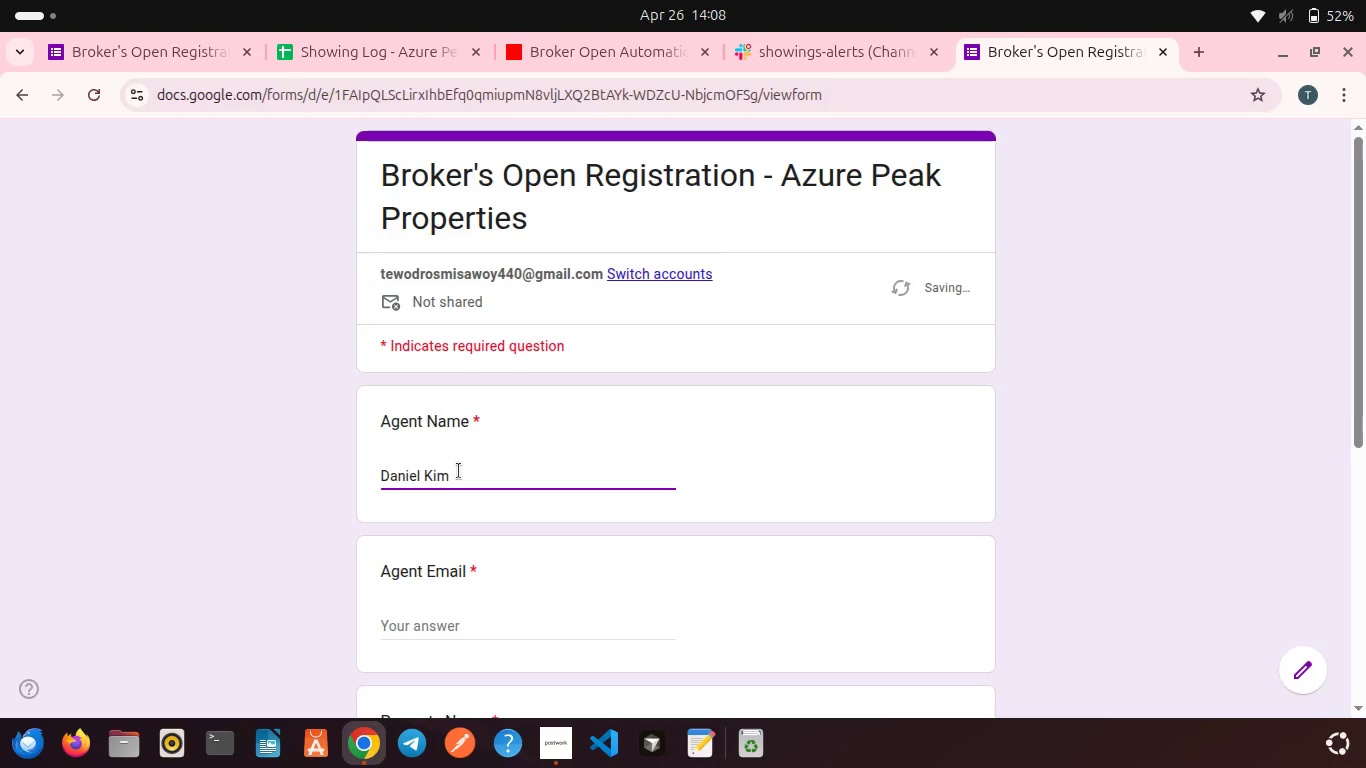 
left_click([430, 625])
 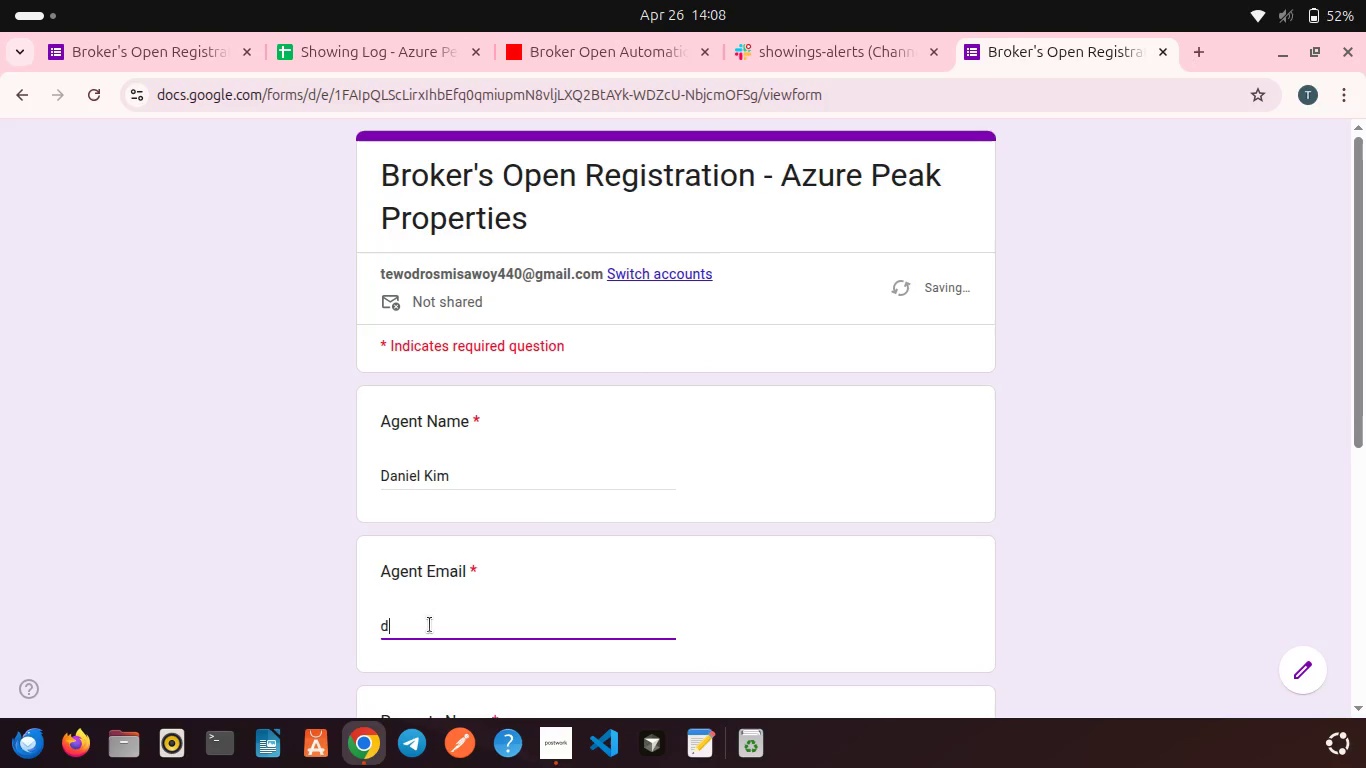 
type(dani@gmail.com)
 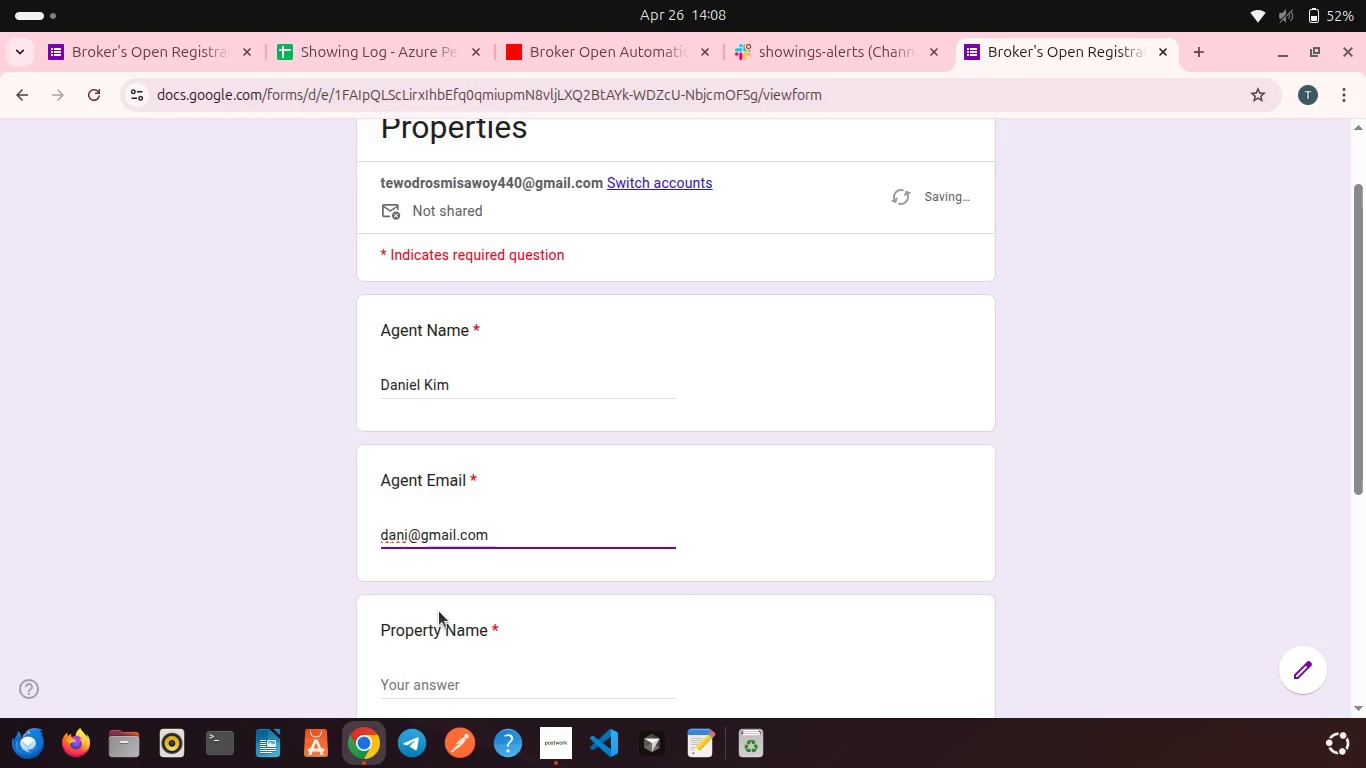 
scroll: coordinate [439, 611], scroll_direction: down, amount: 1.0
 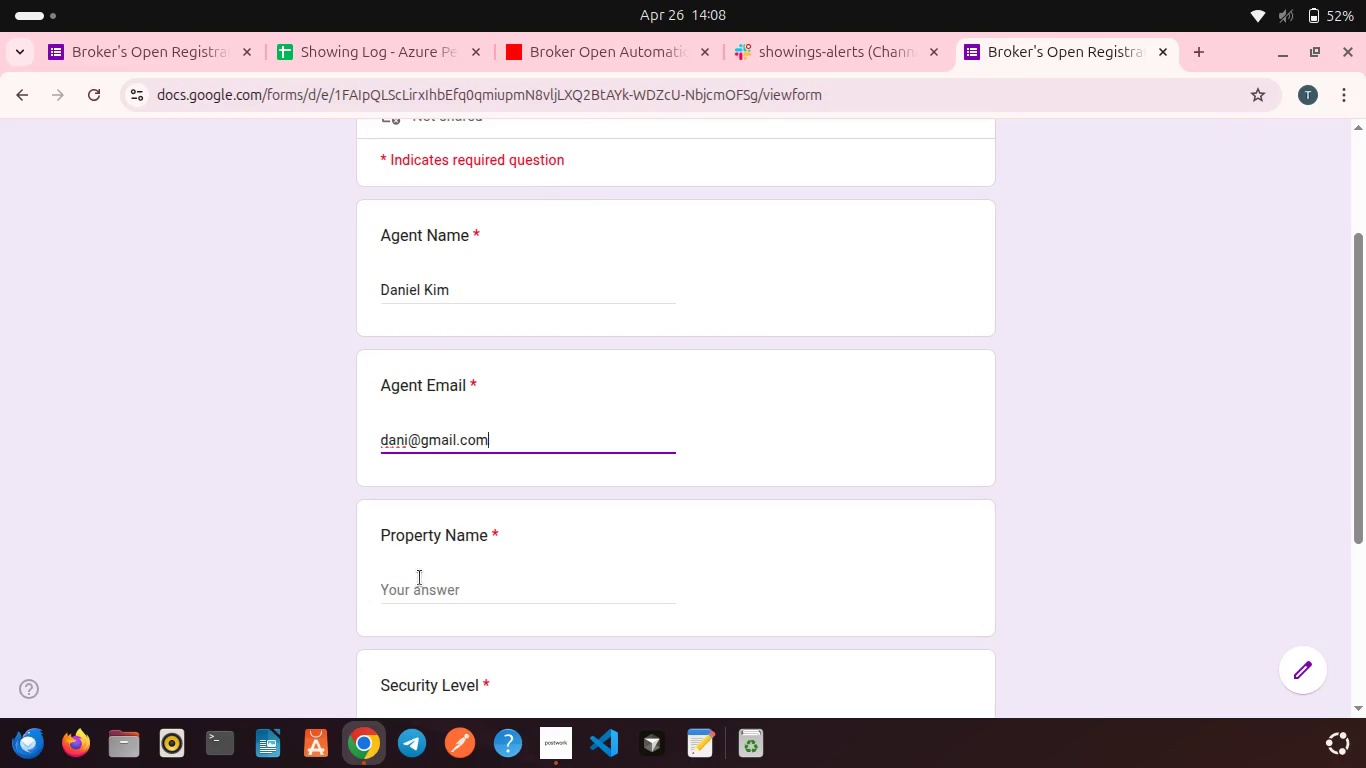 
left_click([420, 578])
 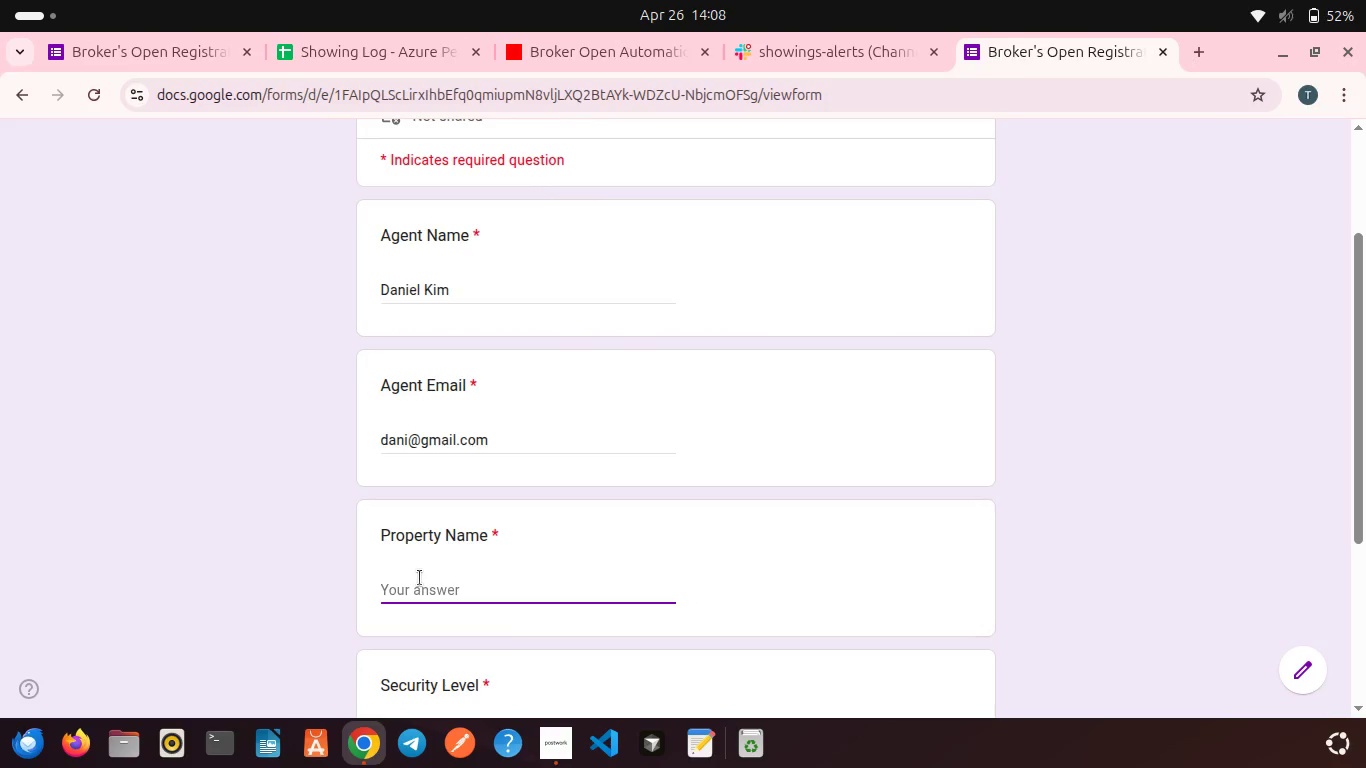 
type(B)
key(Backspace)
type(Beve)
key(Backspace)
key(Backspace)
key(Backspace)
key(Backspace)
type(beverly hill luxury home)
 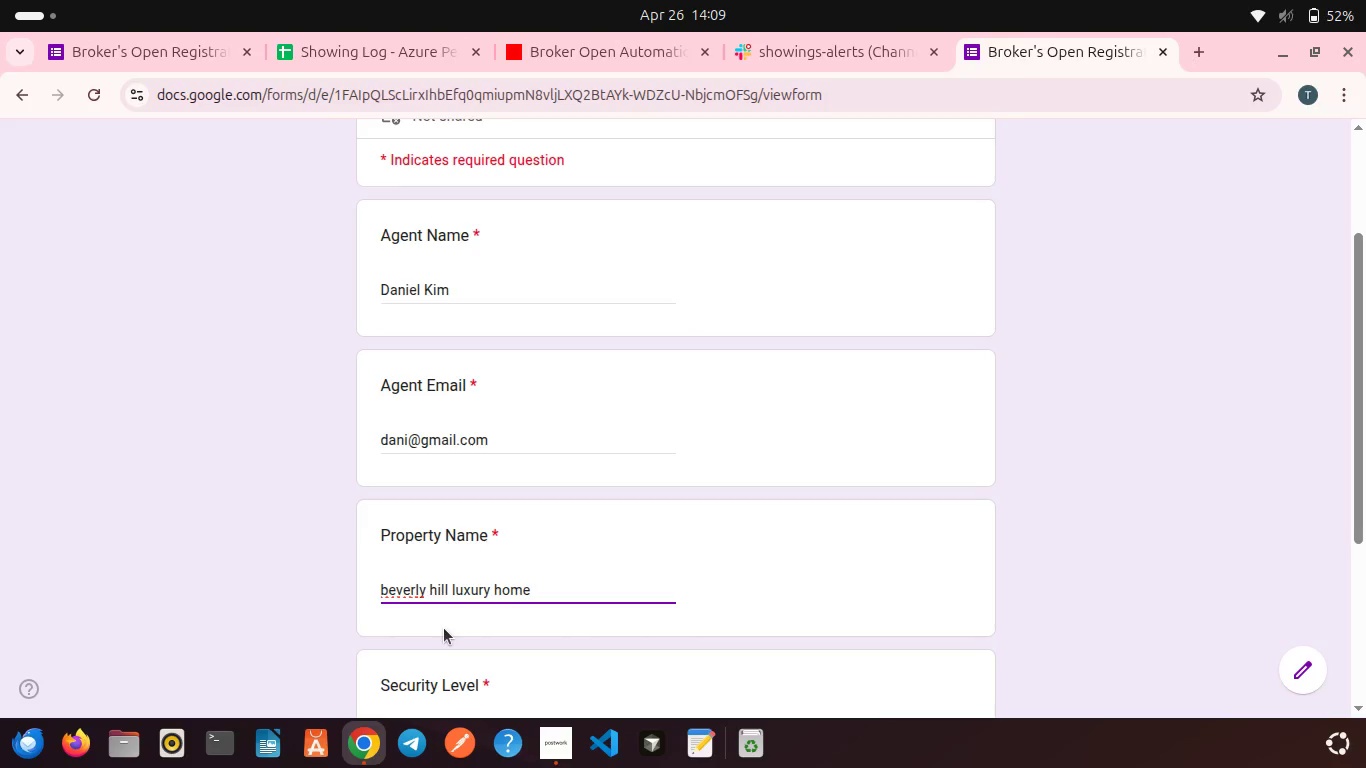 
wait(9.02)
 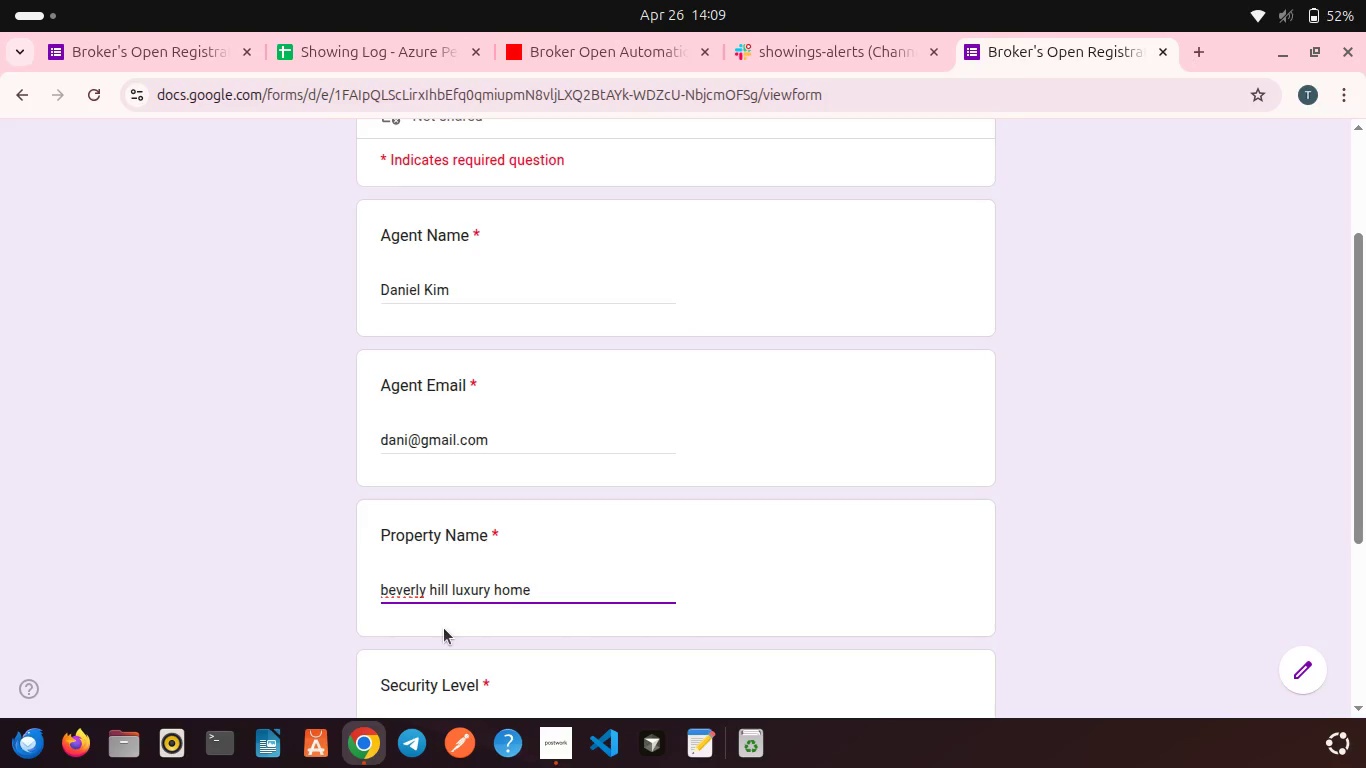 
left_click_drag(start_coordinate=[449, 581], to_coordinate=[545, 575])
 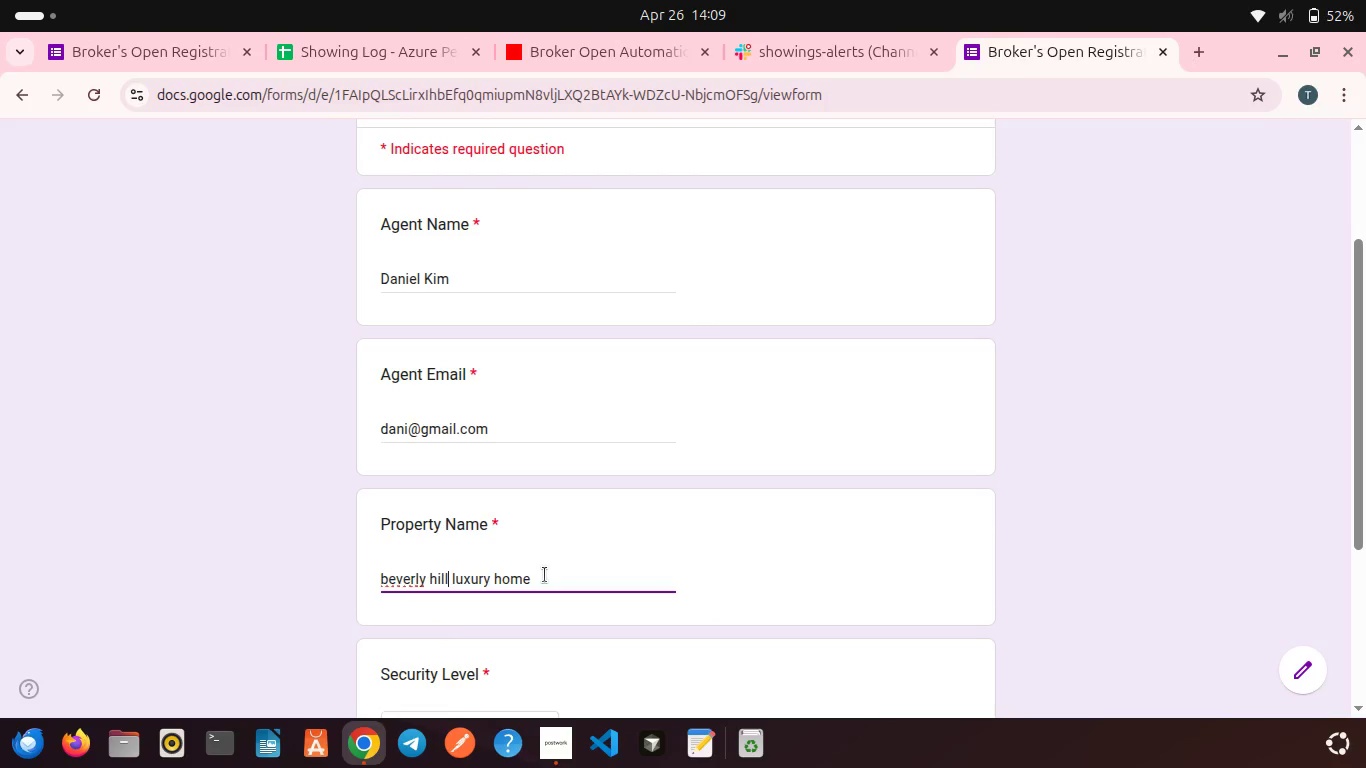 
key(ArrowLeft)
 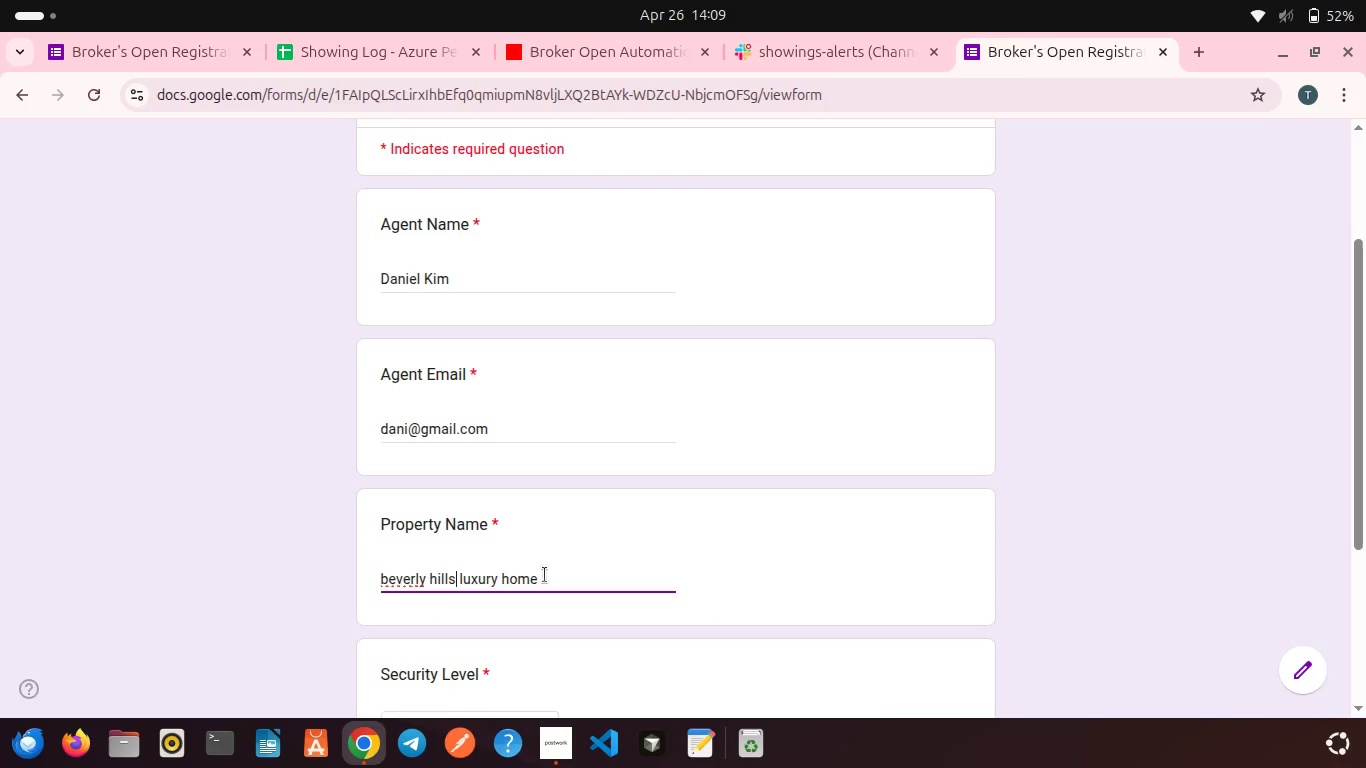 
key(S)
 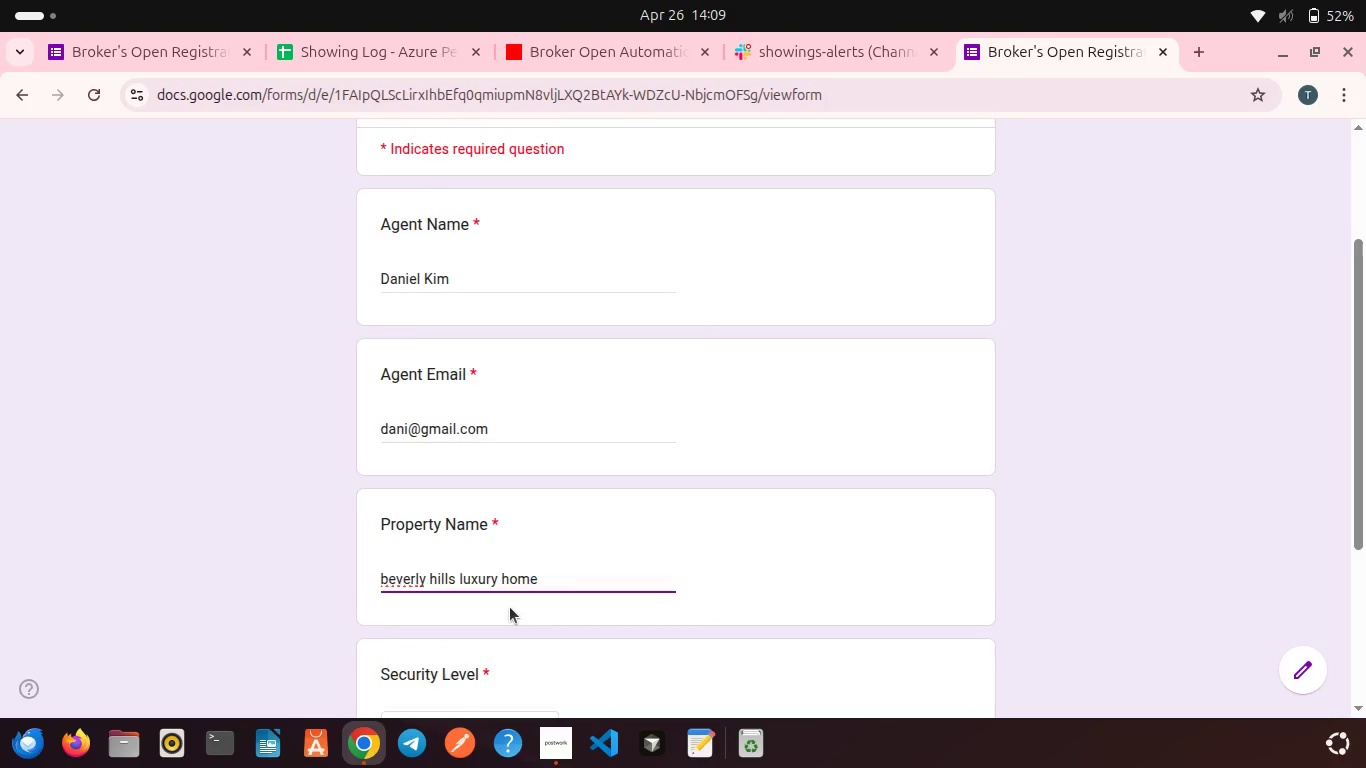 
scroll: coordinate [510, 607], scroll_direction: down, amount: 1.0
 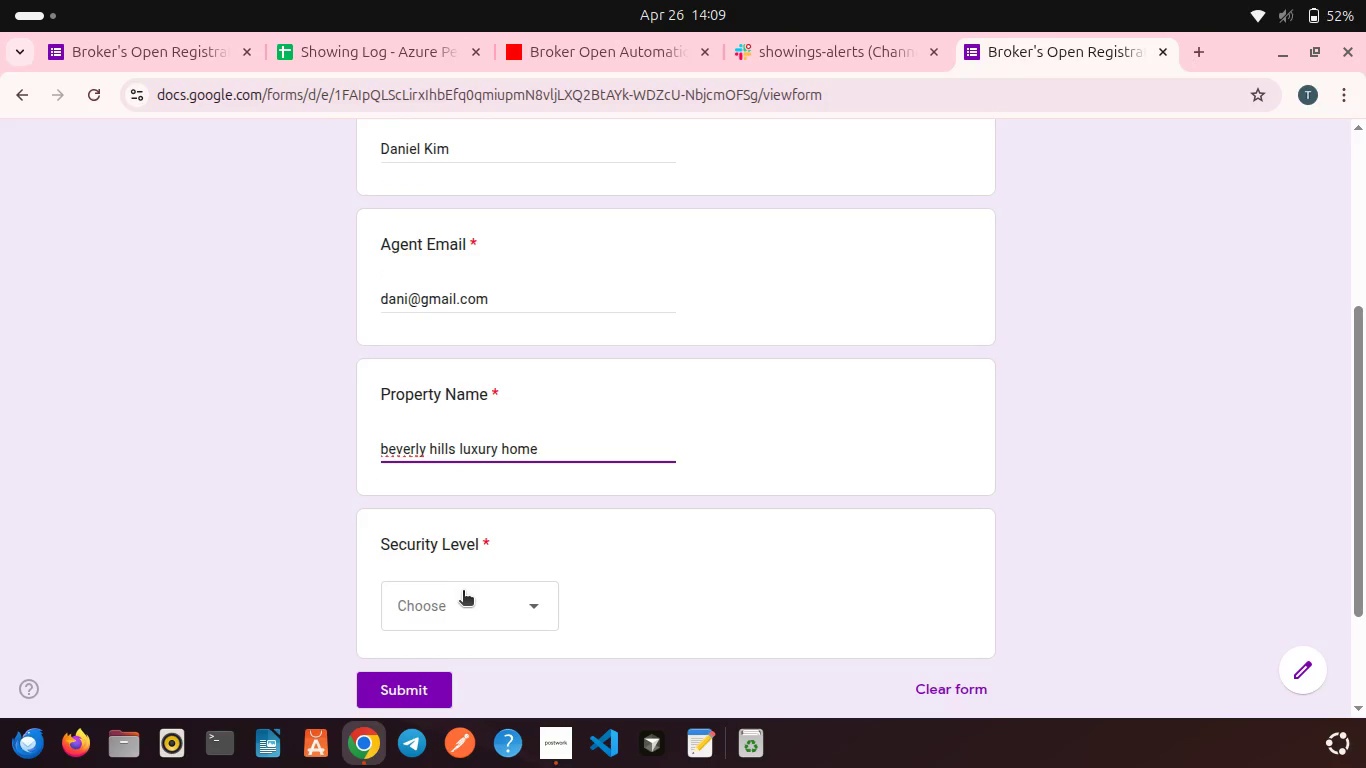 
left_click([463, 592])
 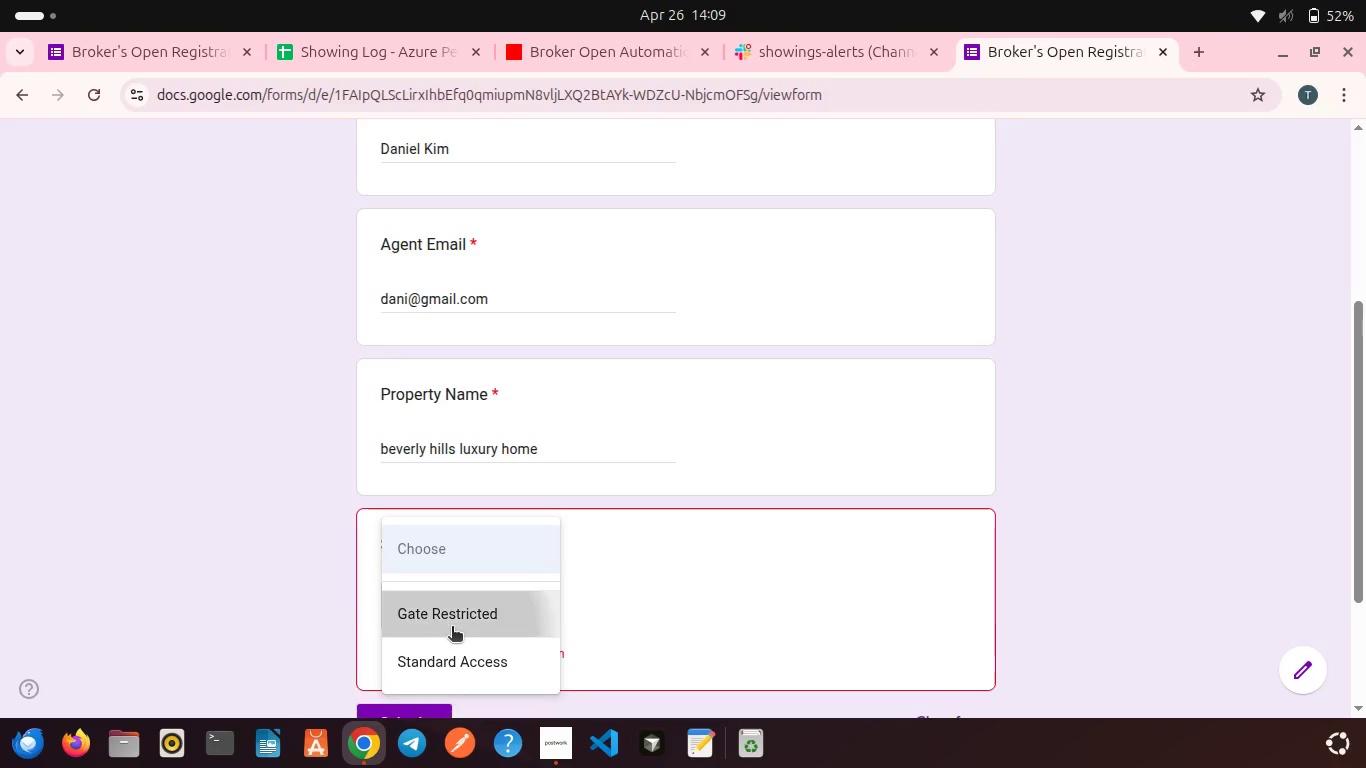 
left_click([452, 628])
 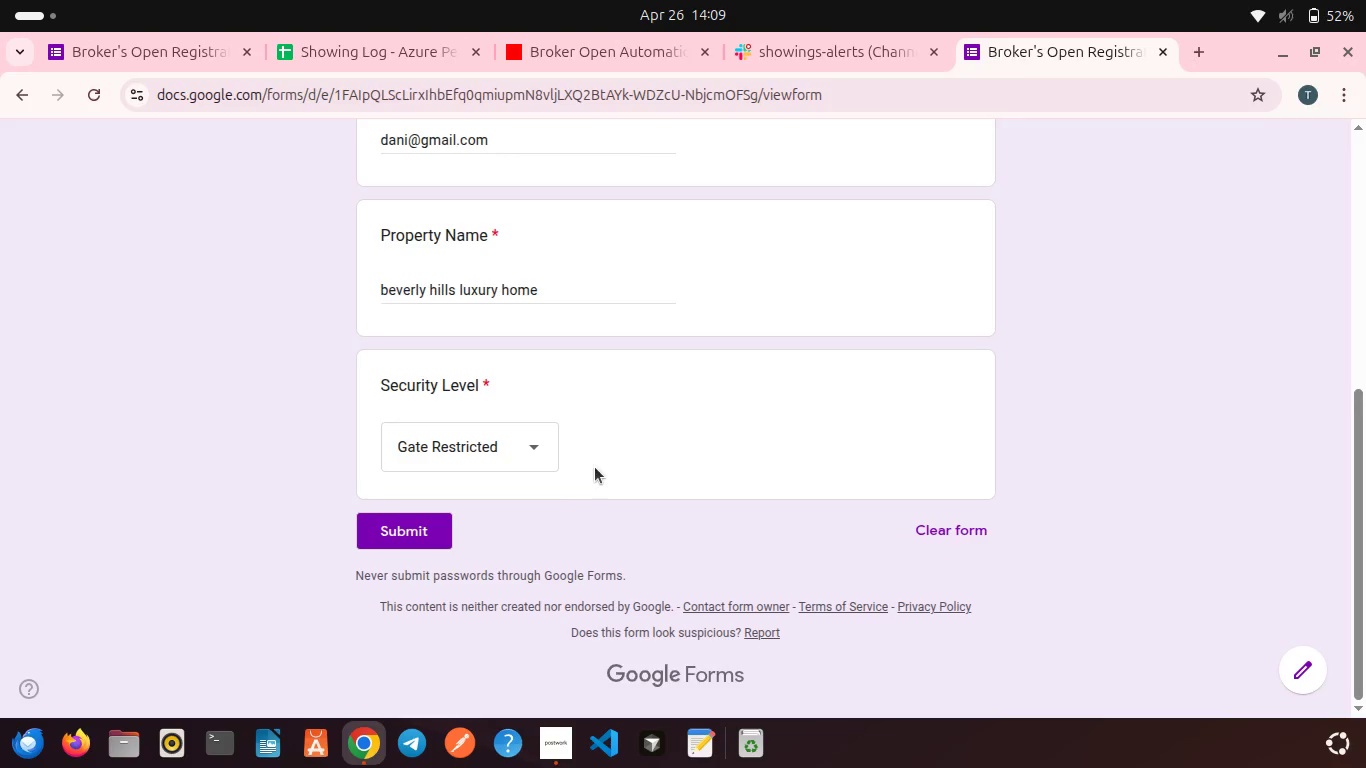 
scroll: coordinate [595, 467], scroll_direction: down, amount: 4.0
 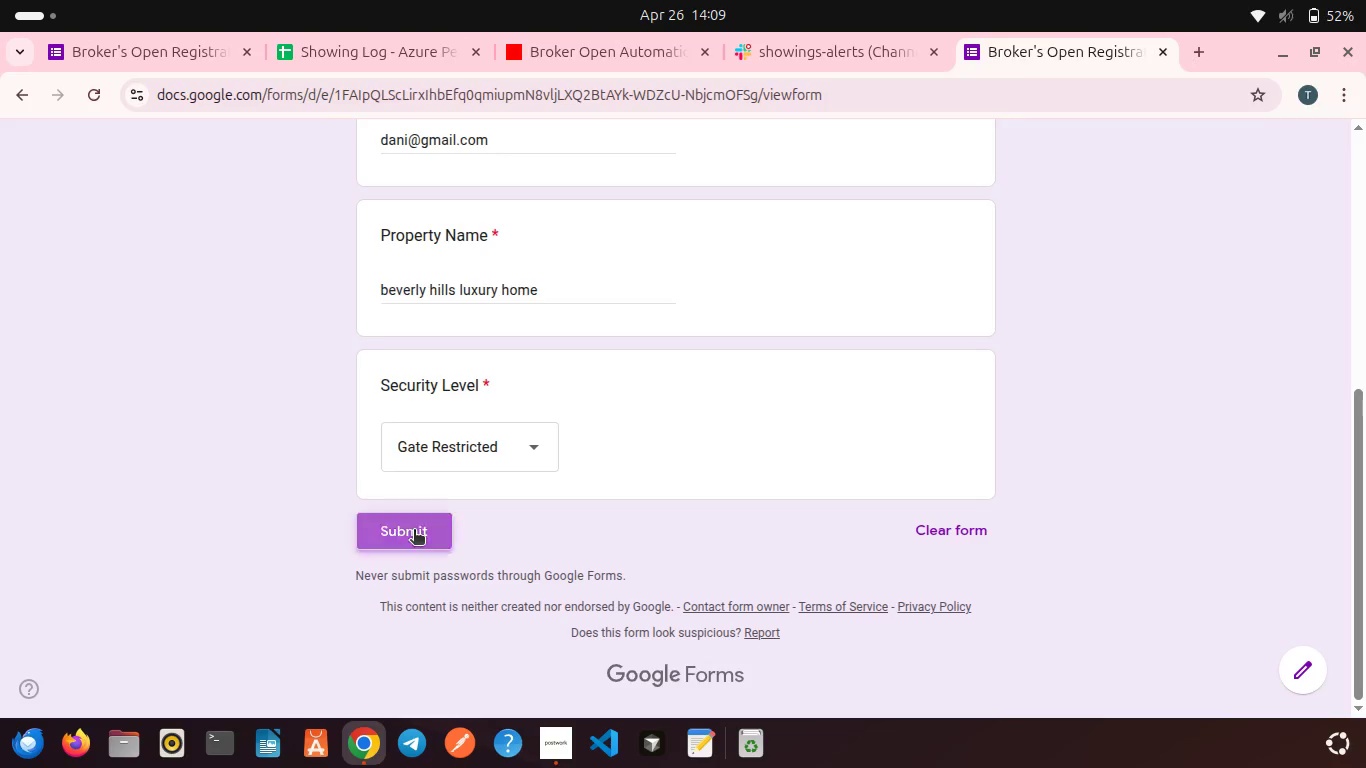 
left_click([414, 531])
 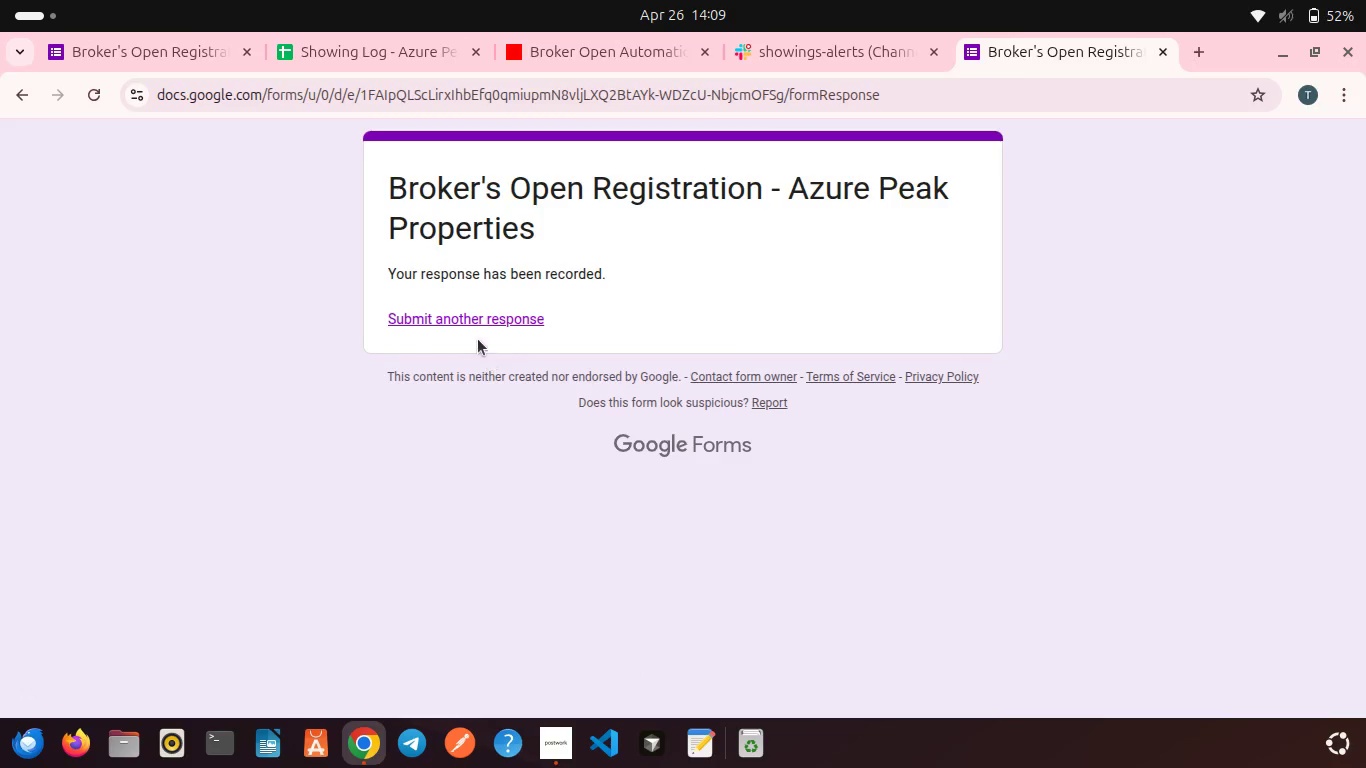 
left_click([469, 319])
 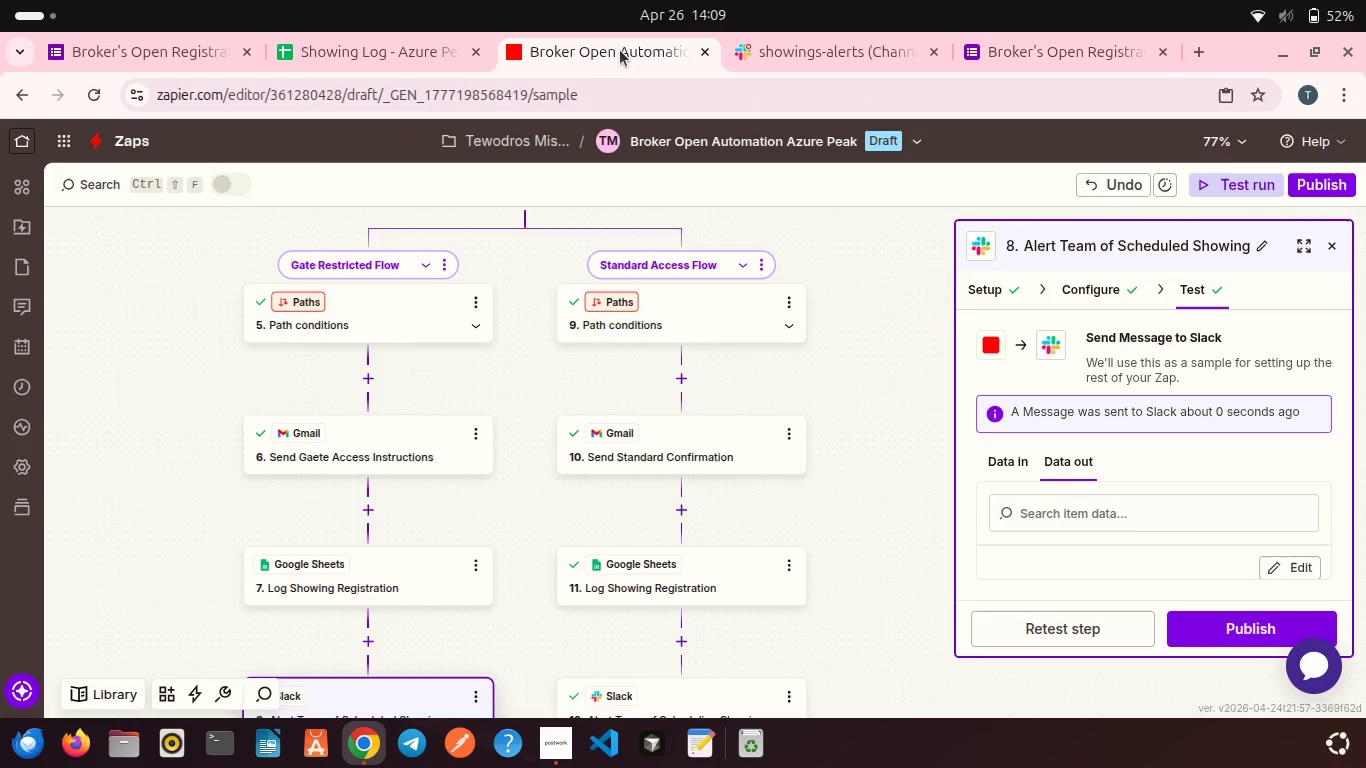 
left_click([620, 50])
 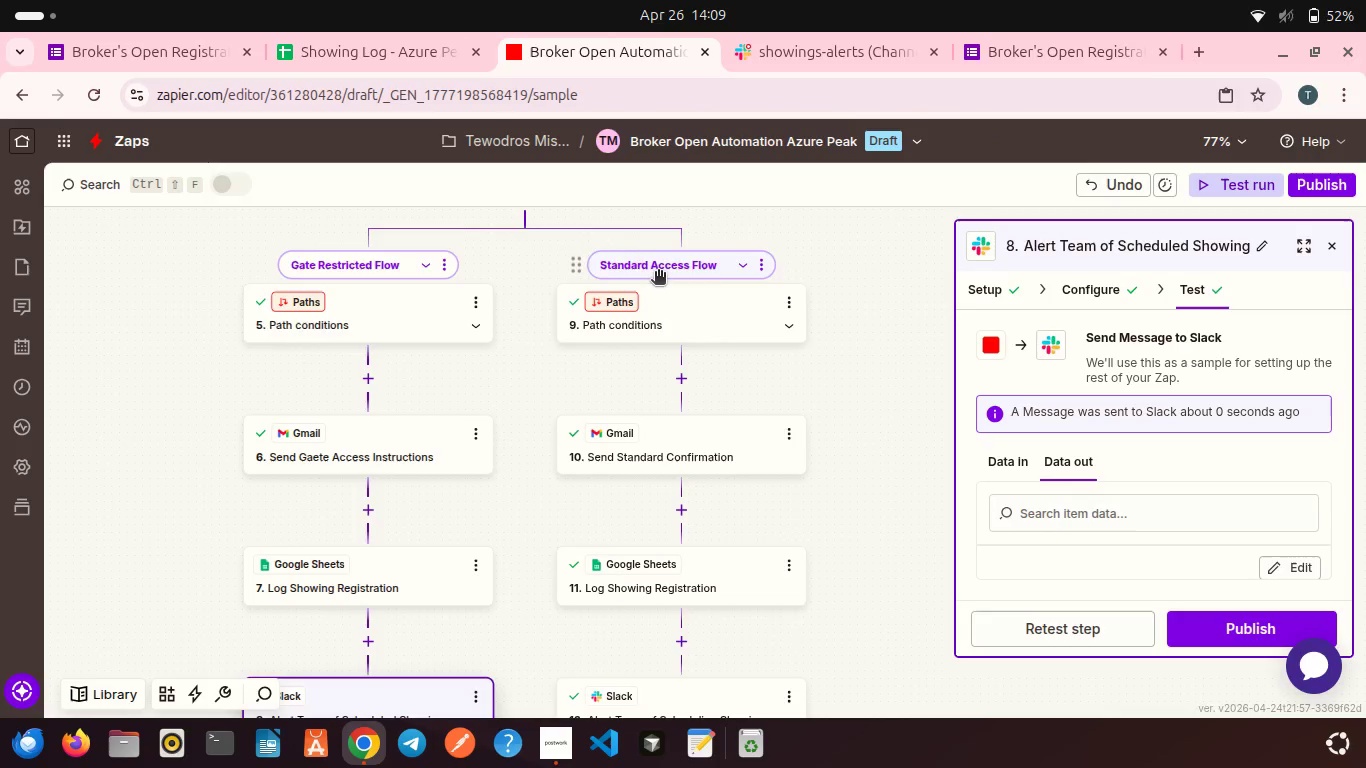 
scroll: coordinate [658, 273], scroll_direction: up, amount: 10.0
 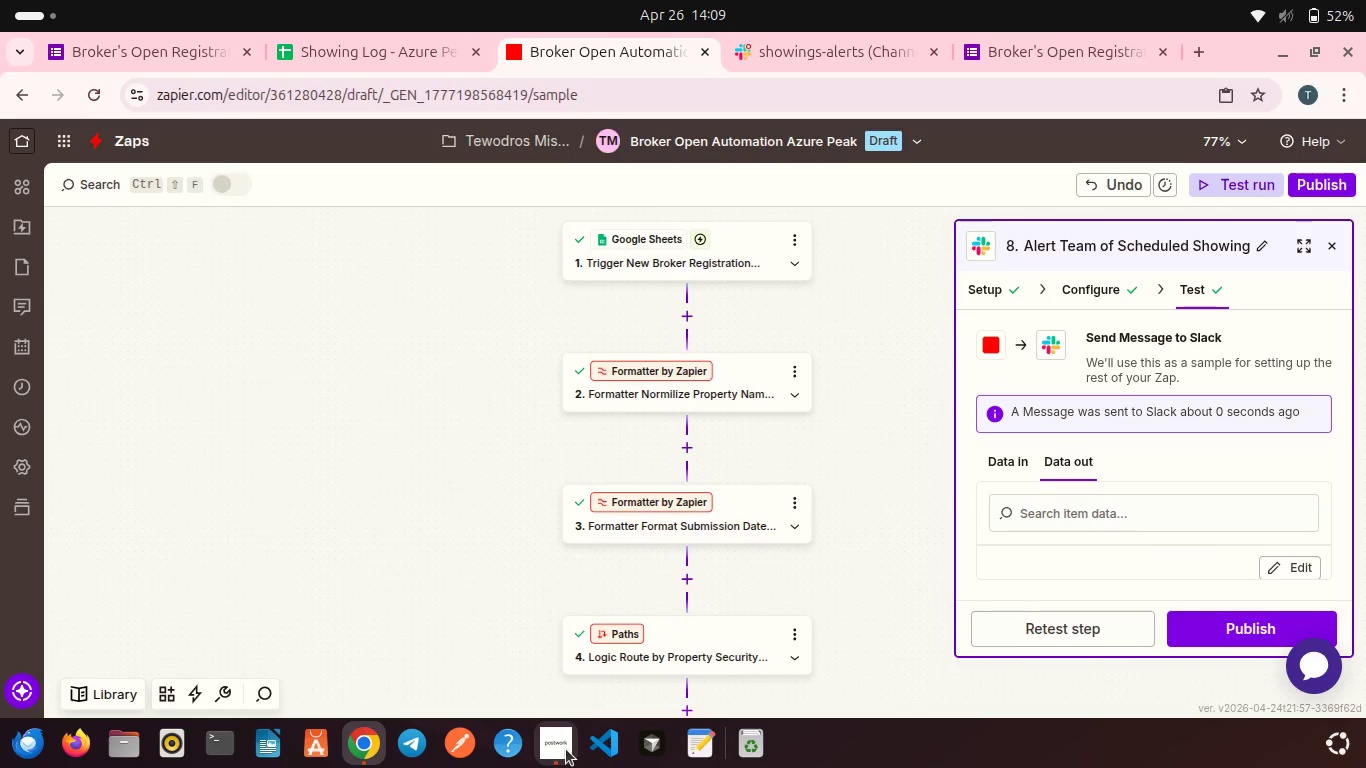 
left_click([566, 749])